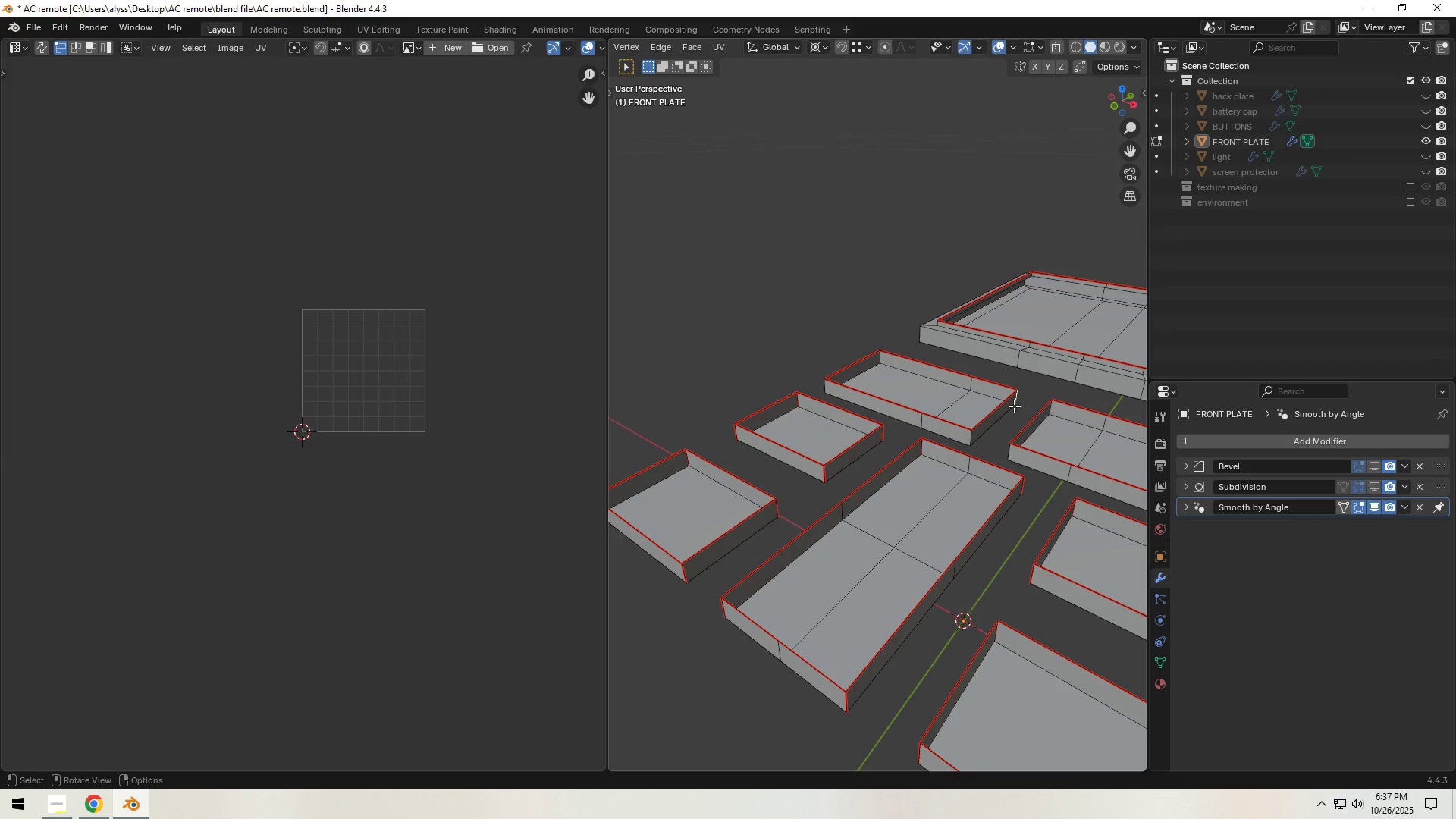 
hold_key(key=ShiftLeft, duration=1.5)
left_click([970, 437])
 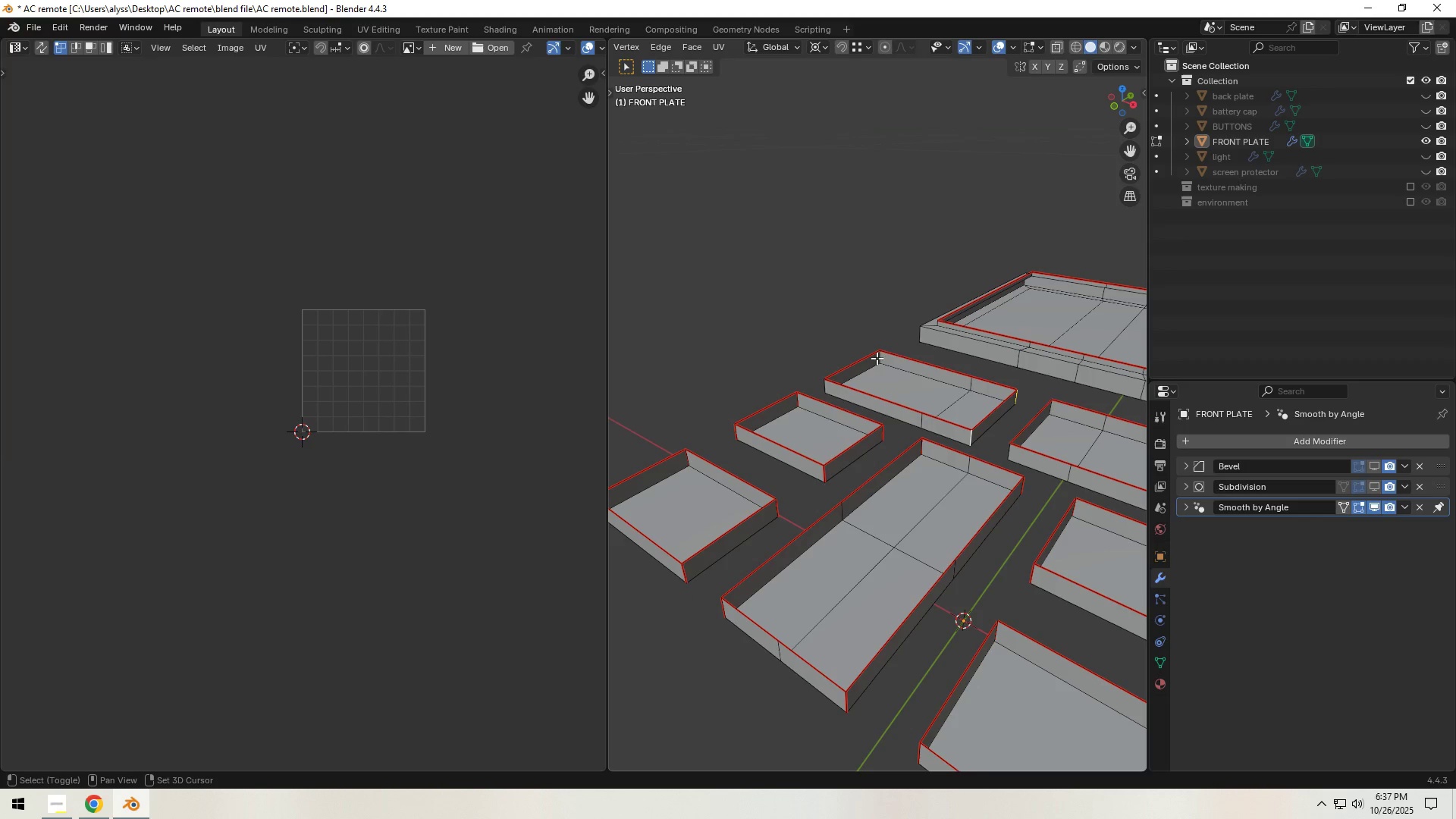 
hold_key(key=ShiftLeft, duration=1.19)
left_click([878, 356])
 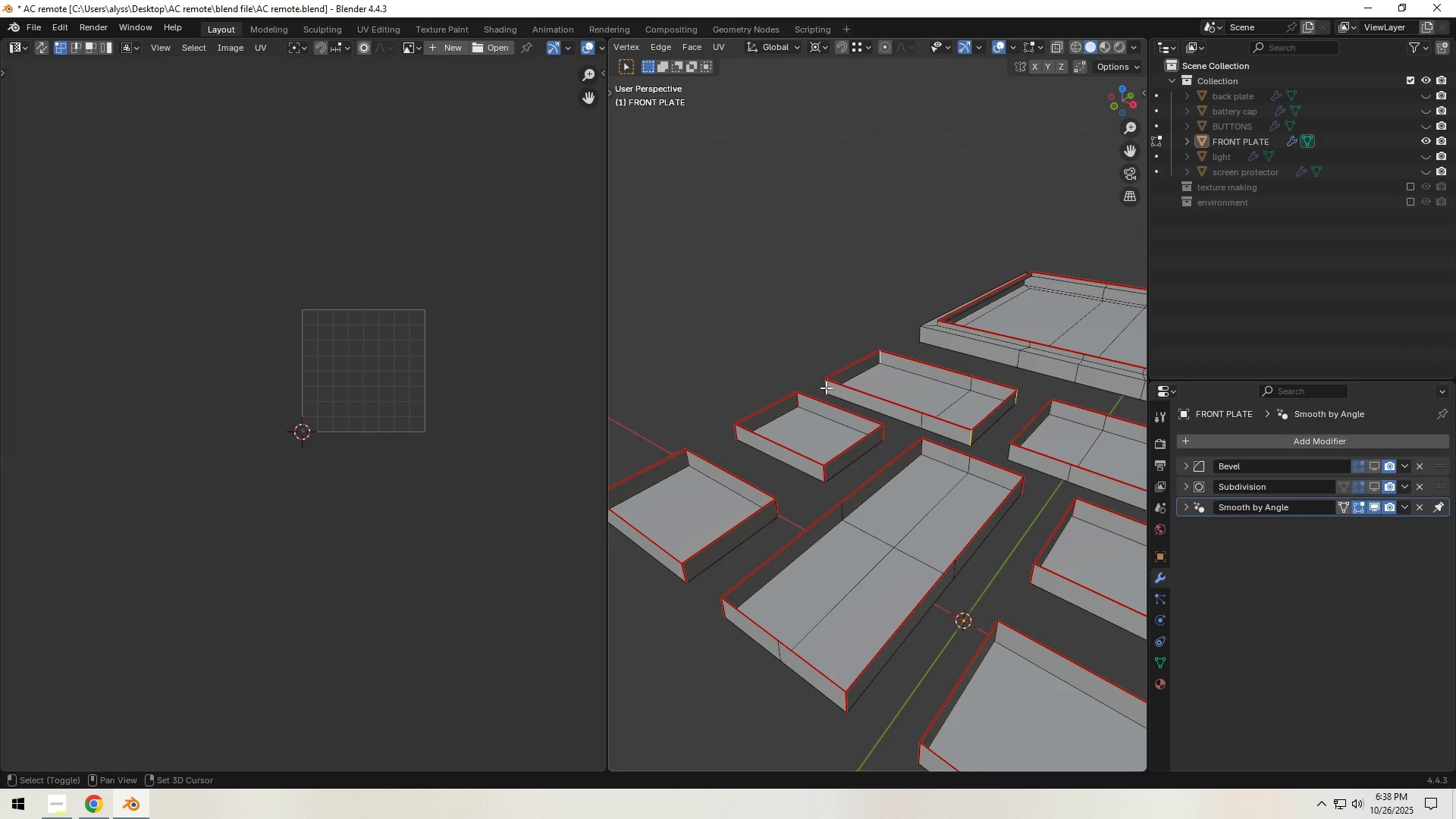 
left_click([826, 388])
 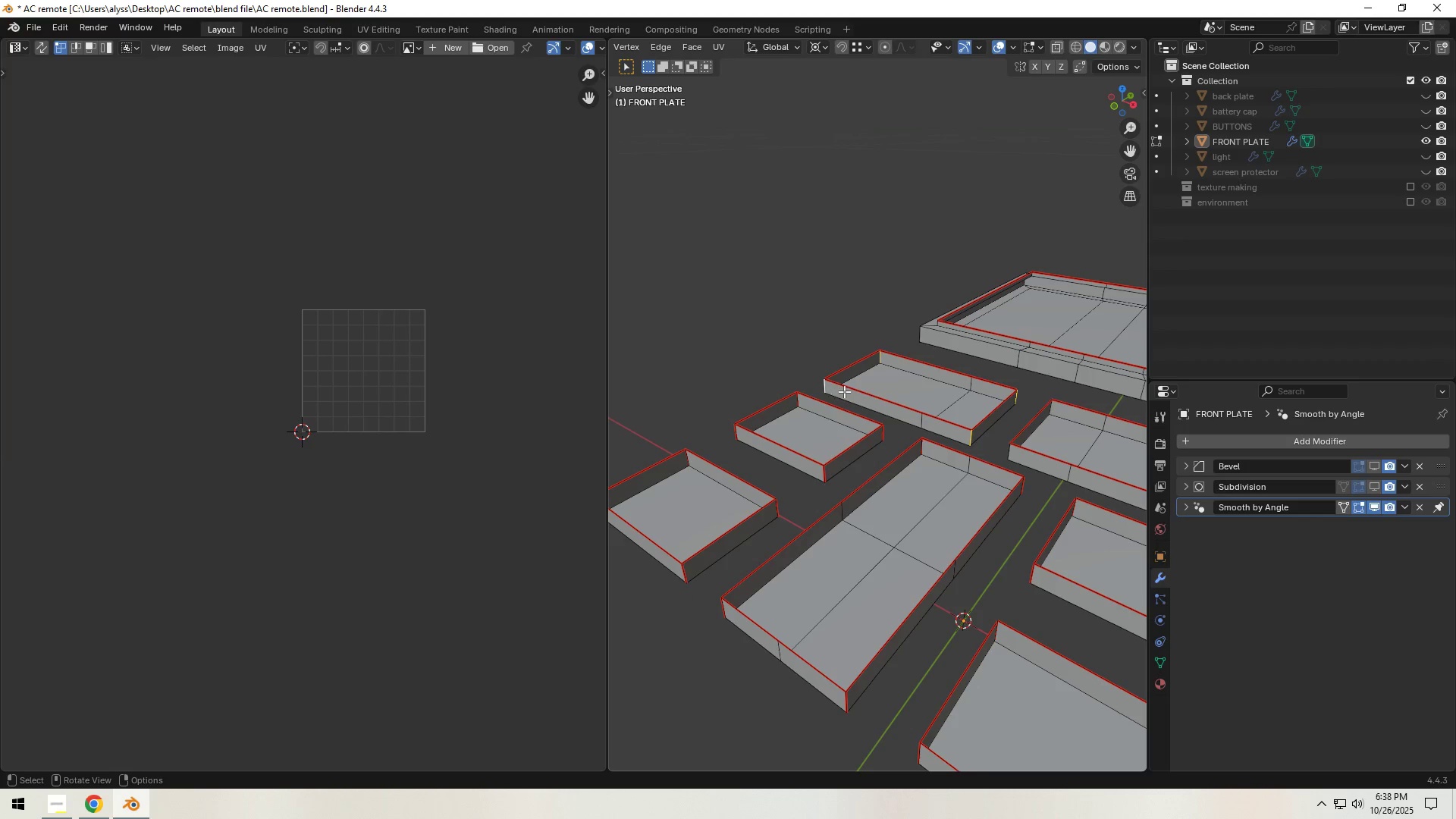 
key(Control+E)
 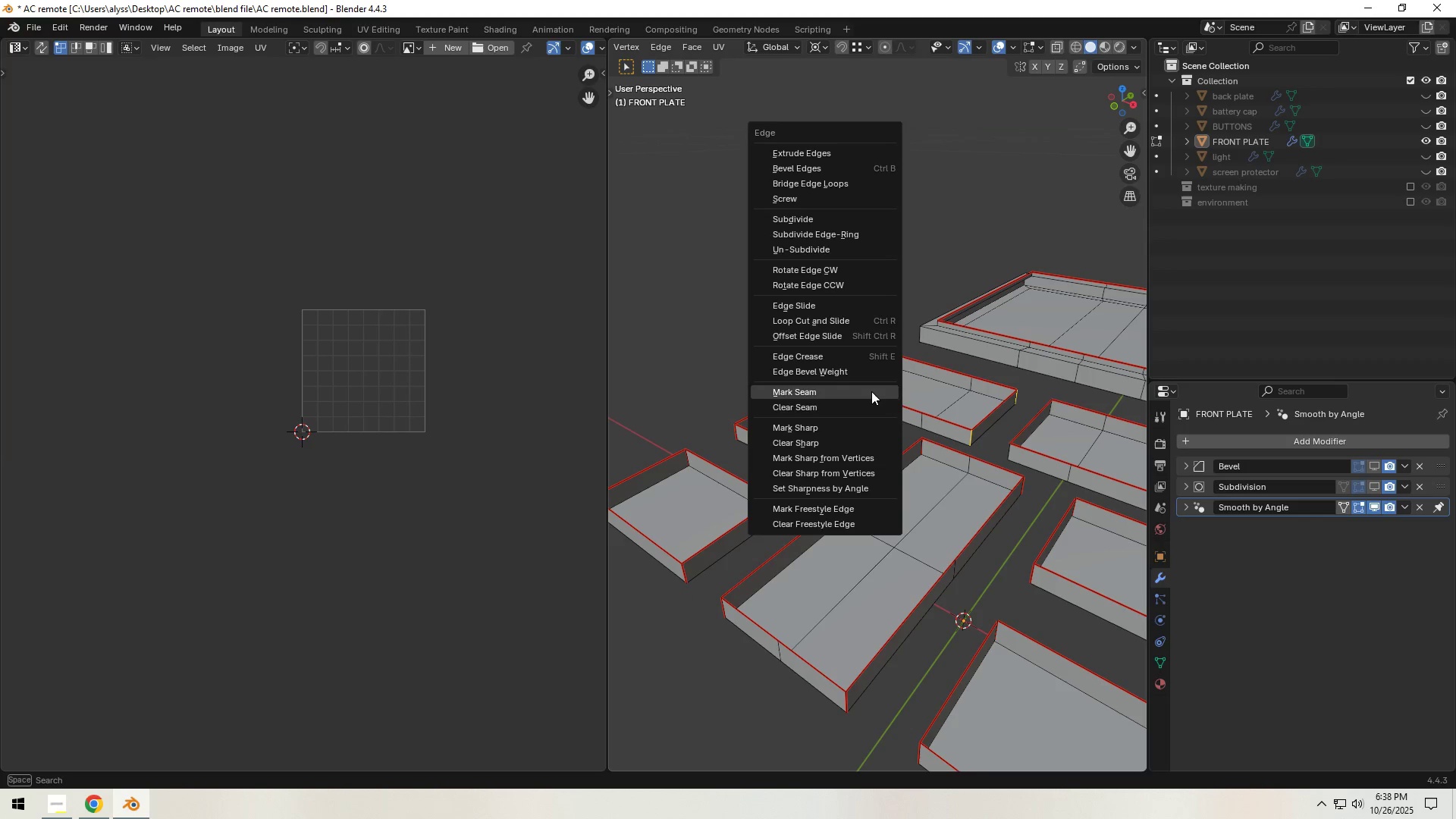 
left_click([871, 391])
 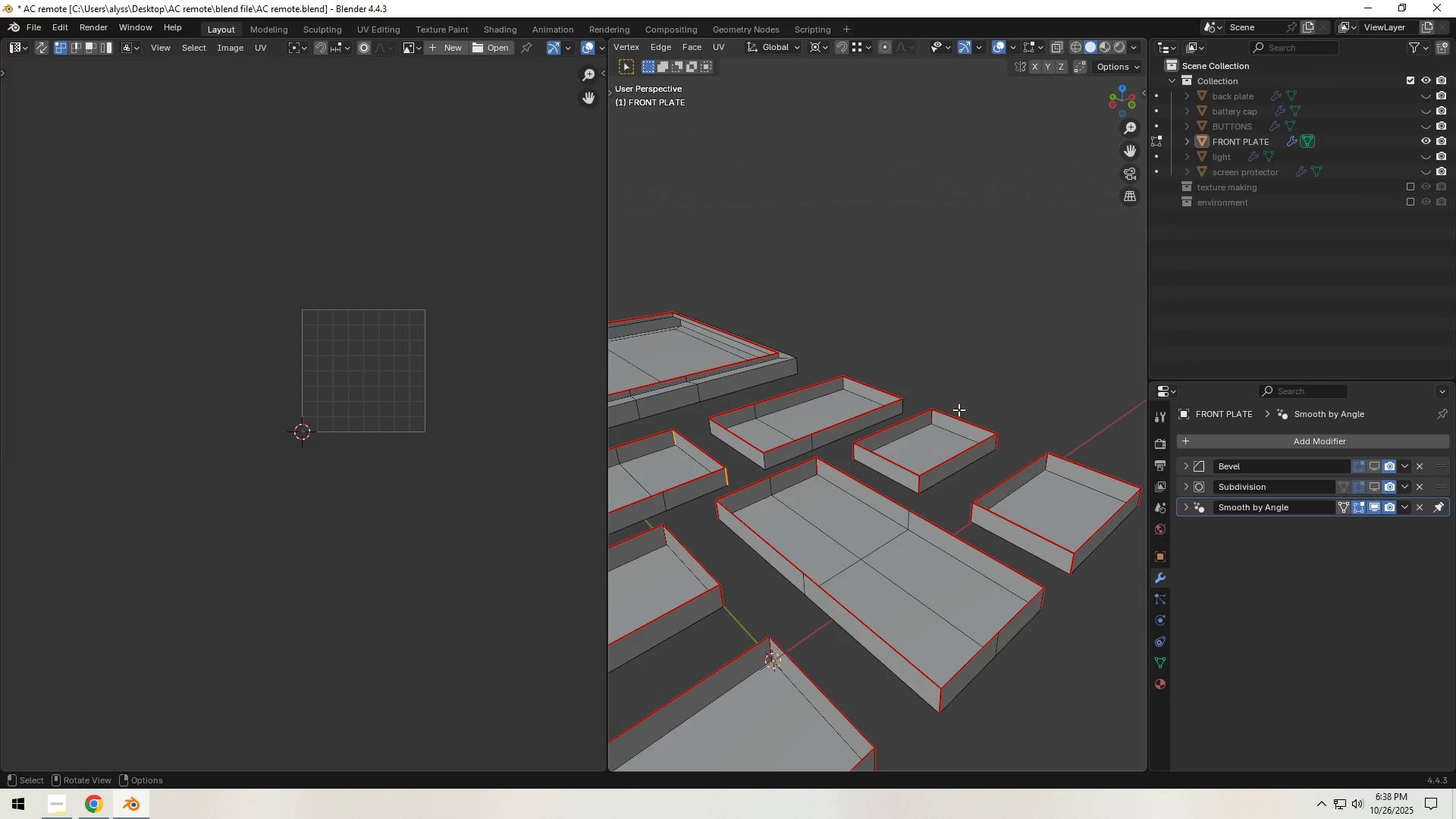 
left_click([844, 381])
 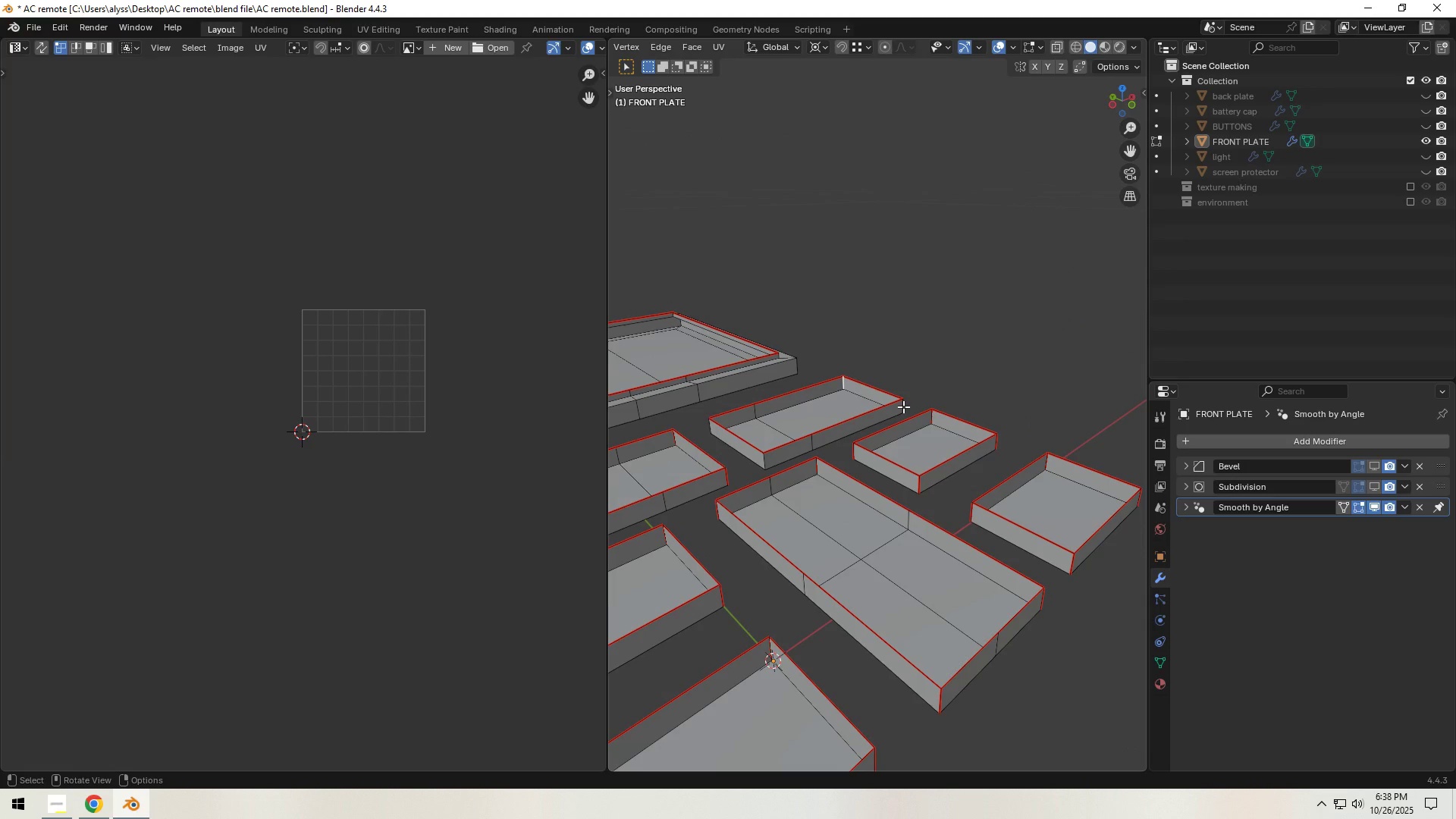 
hold_key(key=ShiftLeft, duration=1.52)
left_click([903, 406])
 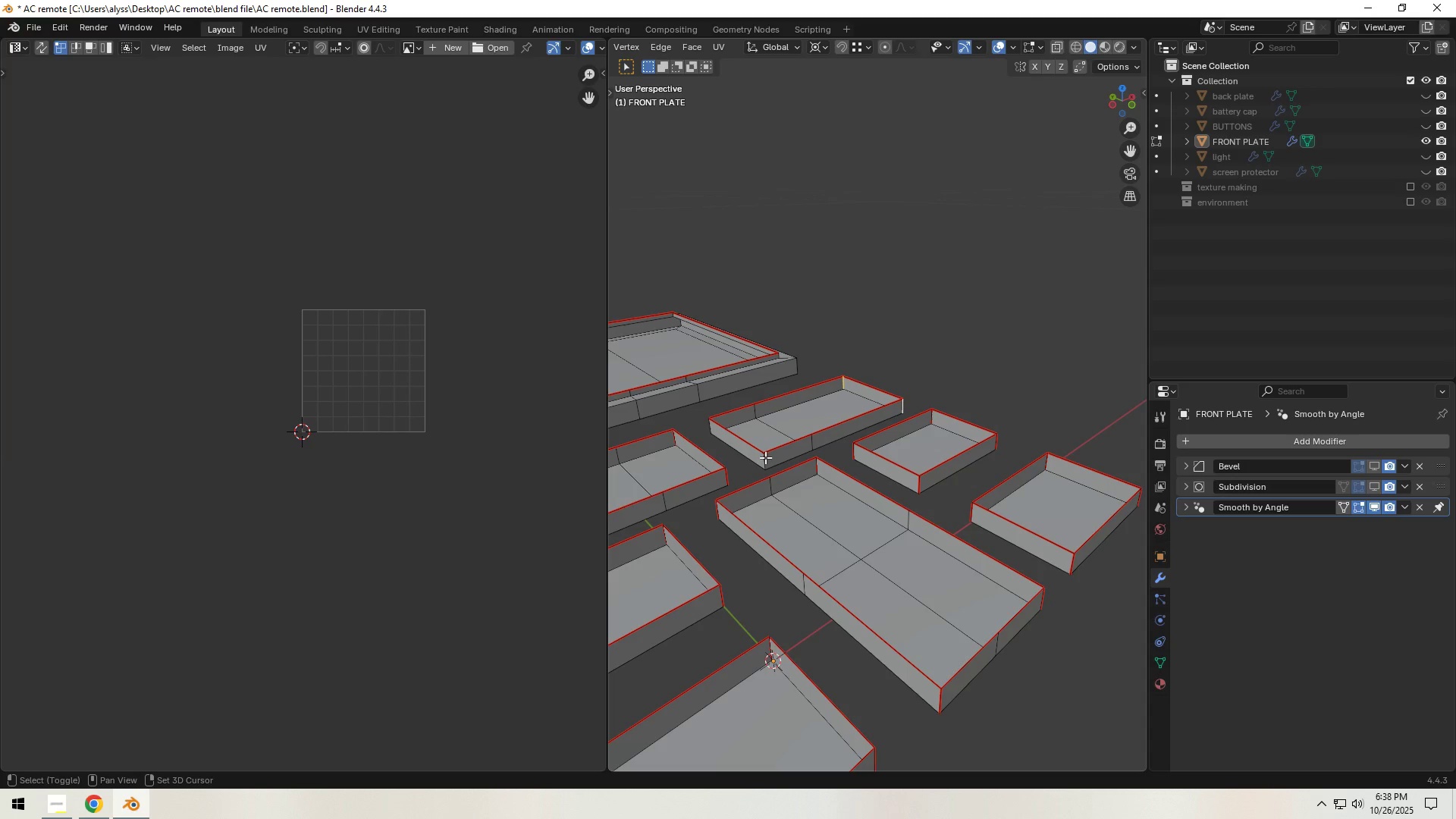 
hold_key(key=ShiftLeft, duration=1.52)
left_click([765, 457])
 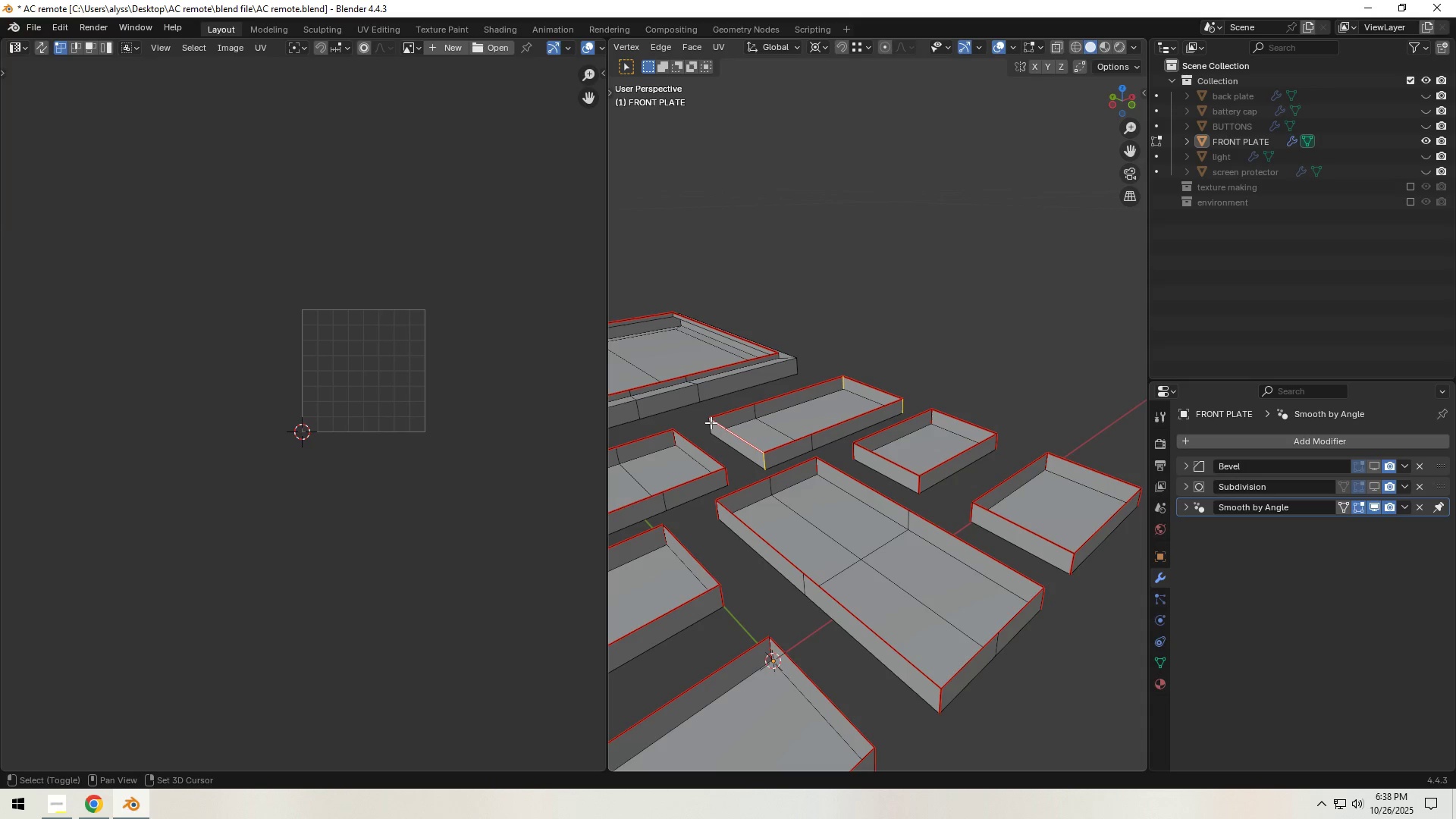 
hold_key(key=ShiftLeft, duration=1.1)
left_click([721, 422])
 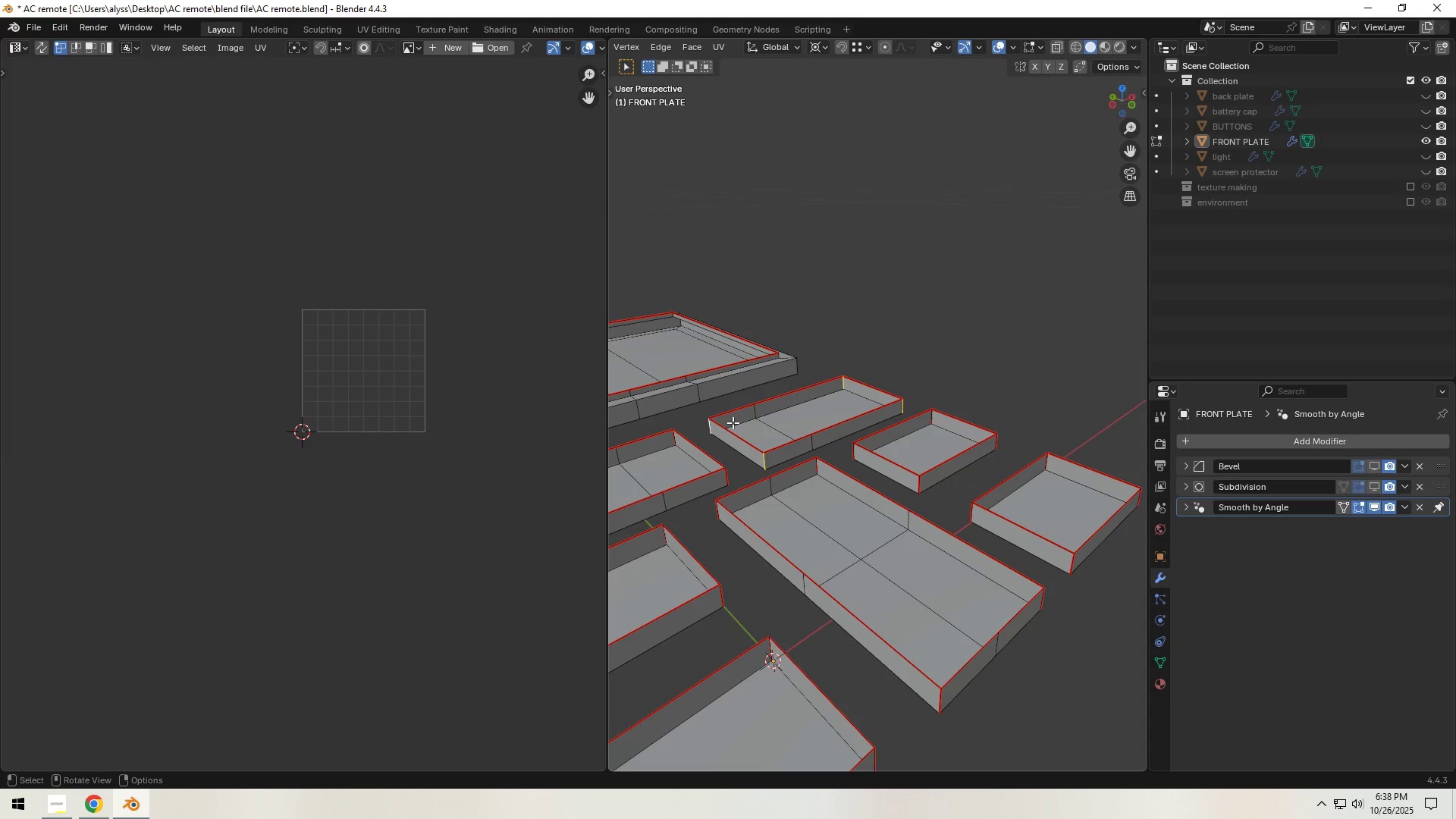 
key(Control+E)
 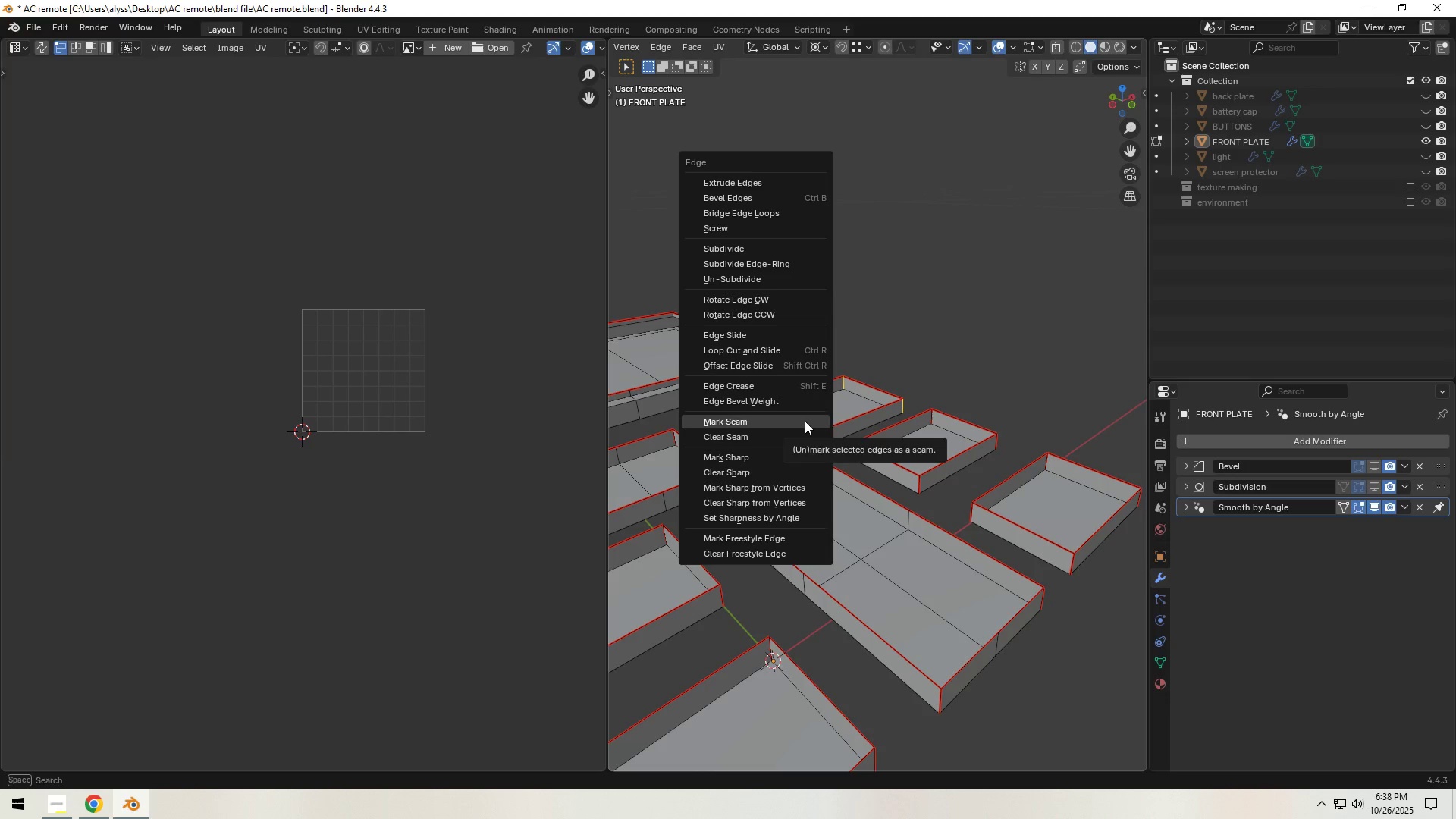 
left_click([805, 421])
 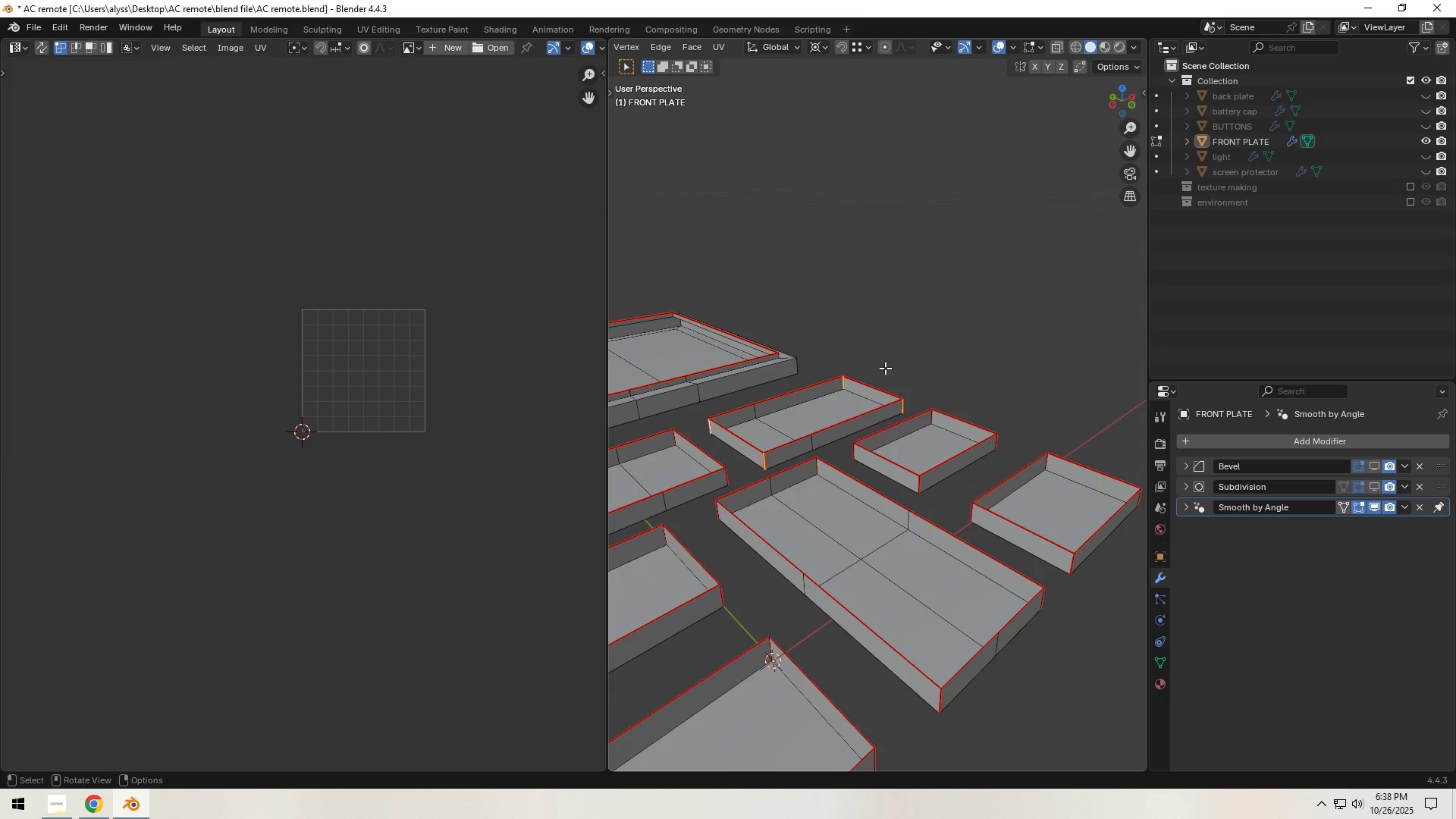 
left_click([962, 327])
 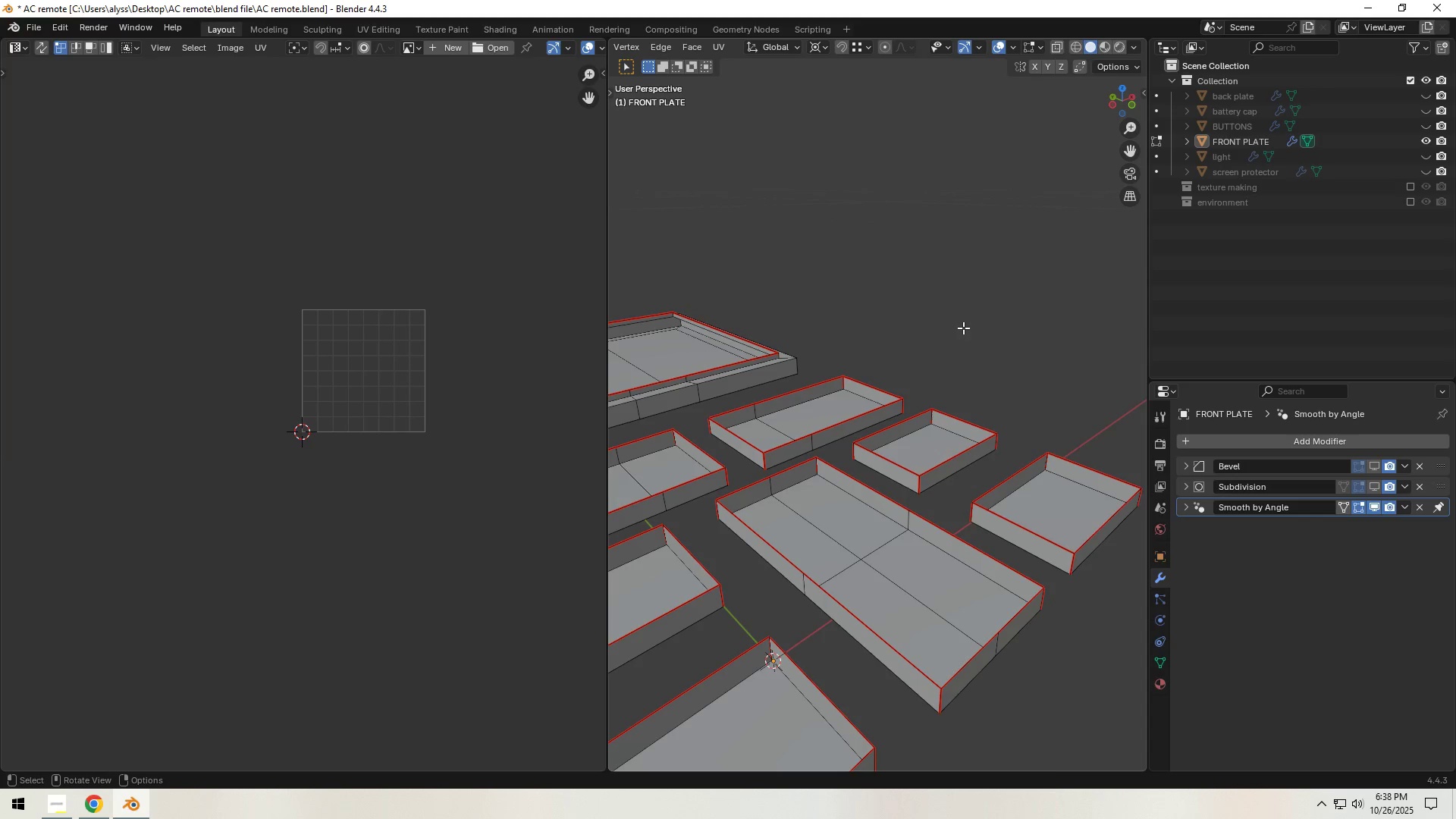 
scroll: coordinate [955, 359], scroll_direction: down, amount: 5.0
 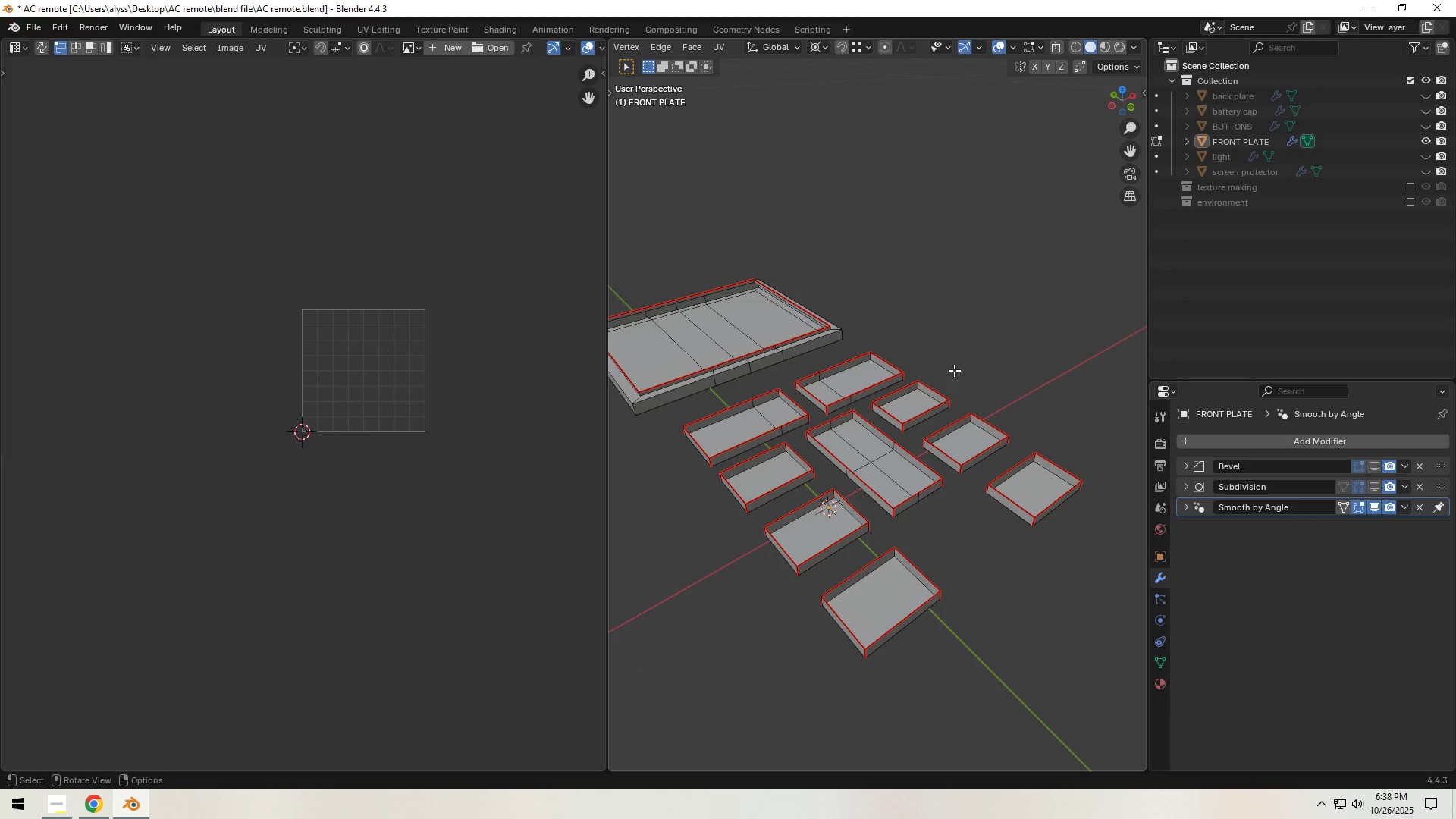 
key(Control+S)
 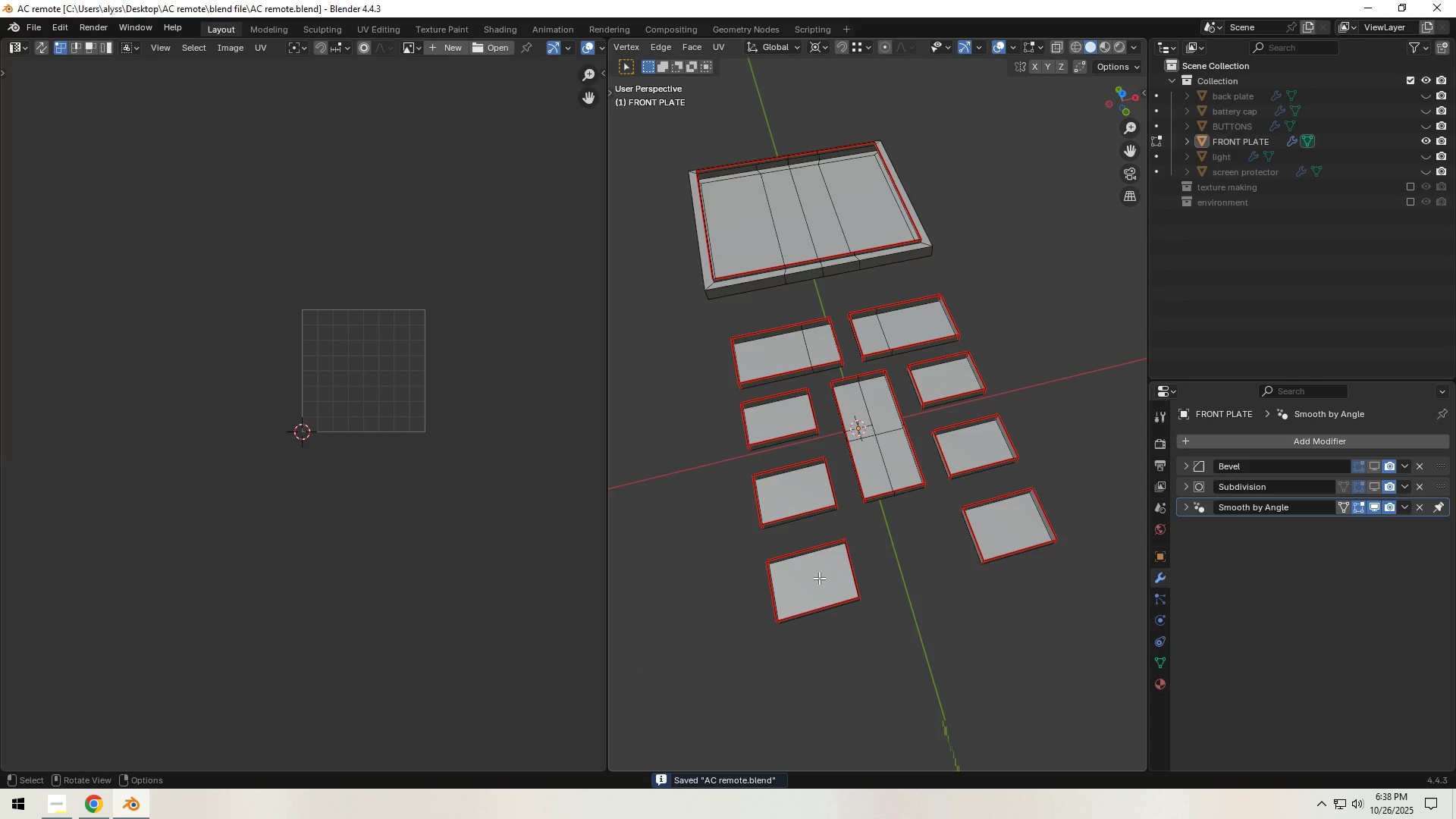 
type(lllllllllu)
 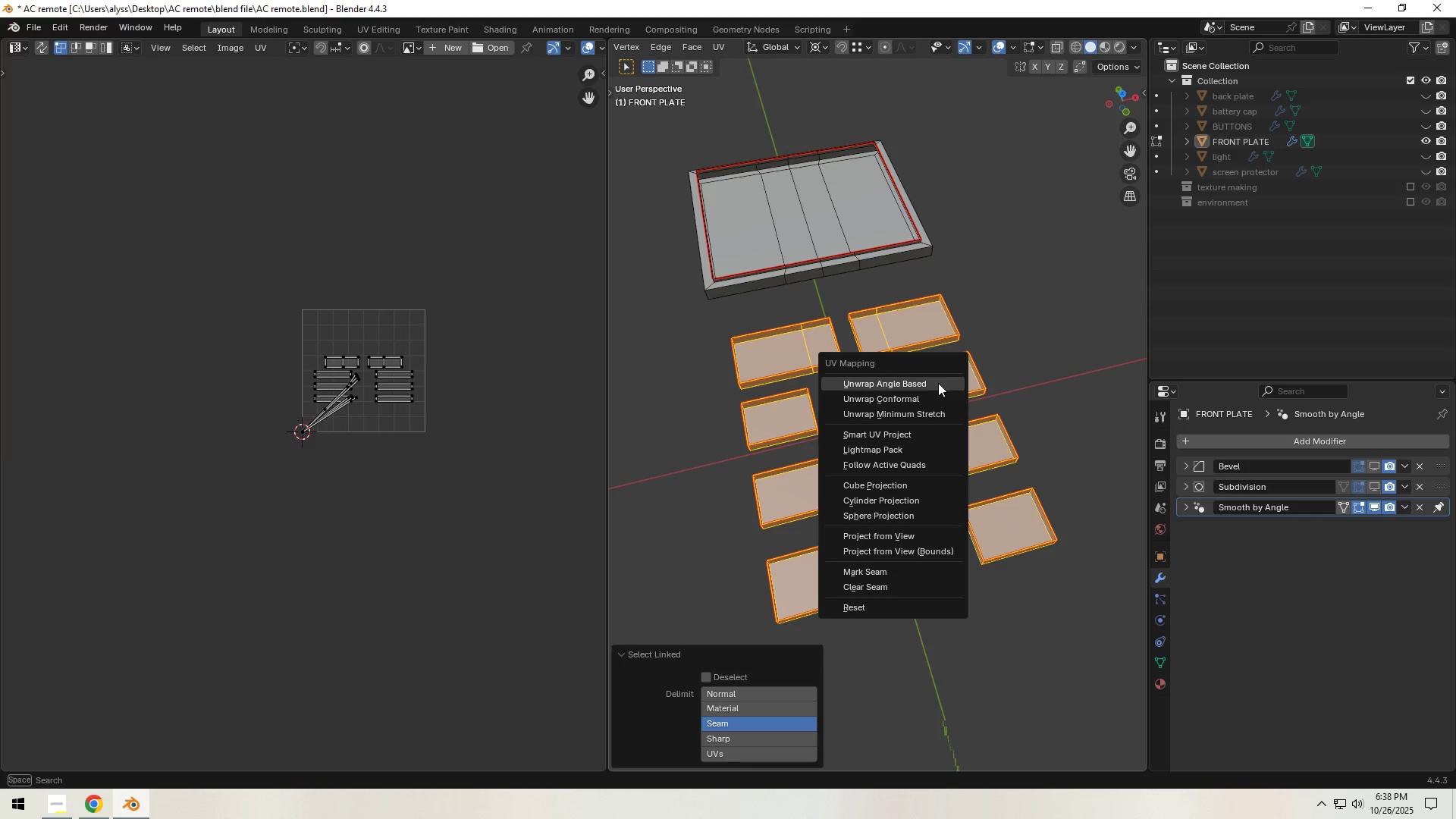 
left_click([938, 383])
 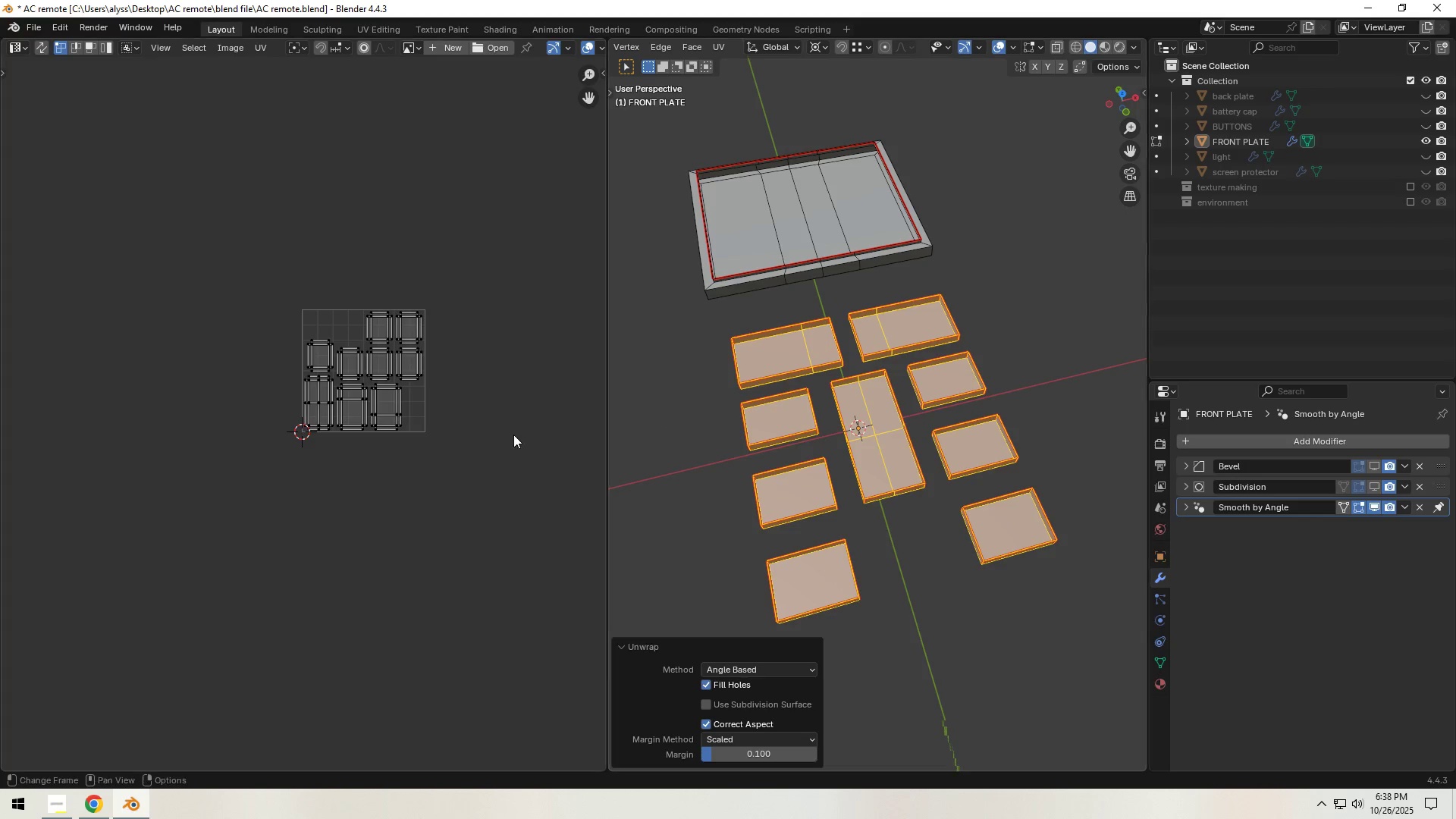 
scroll: coordinate [500, 435], scroll_direction: up, amount: 1.0
 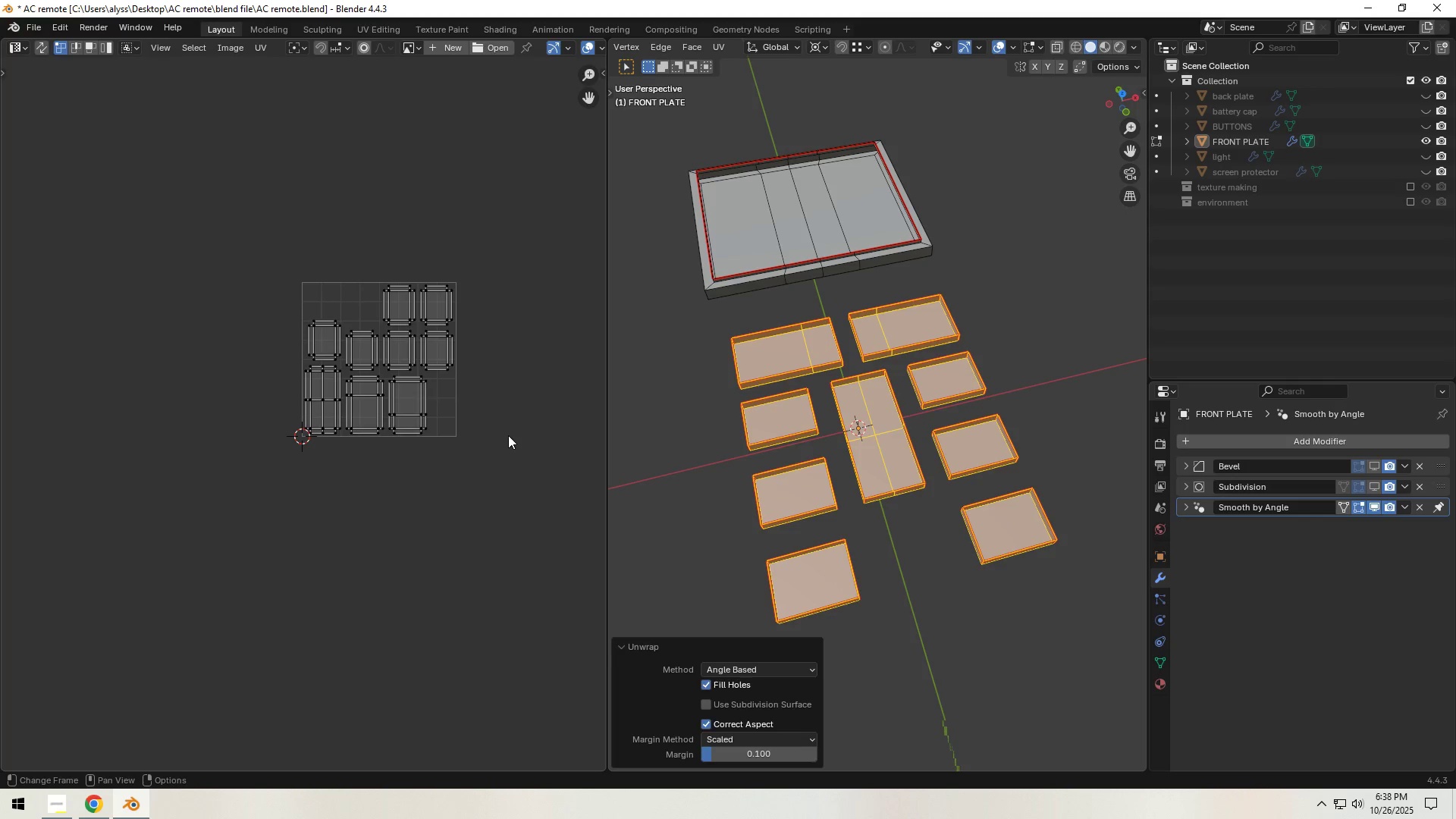 
key(A)
 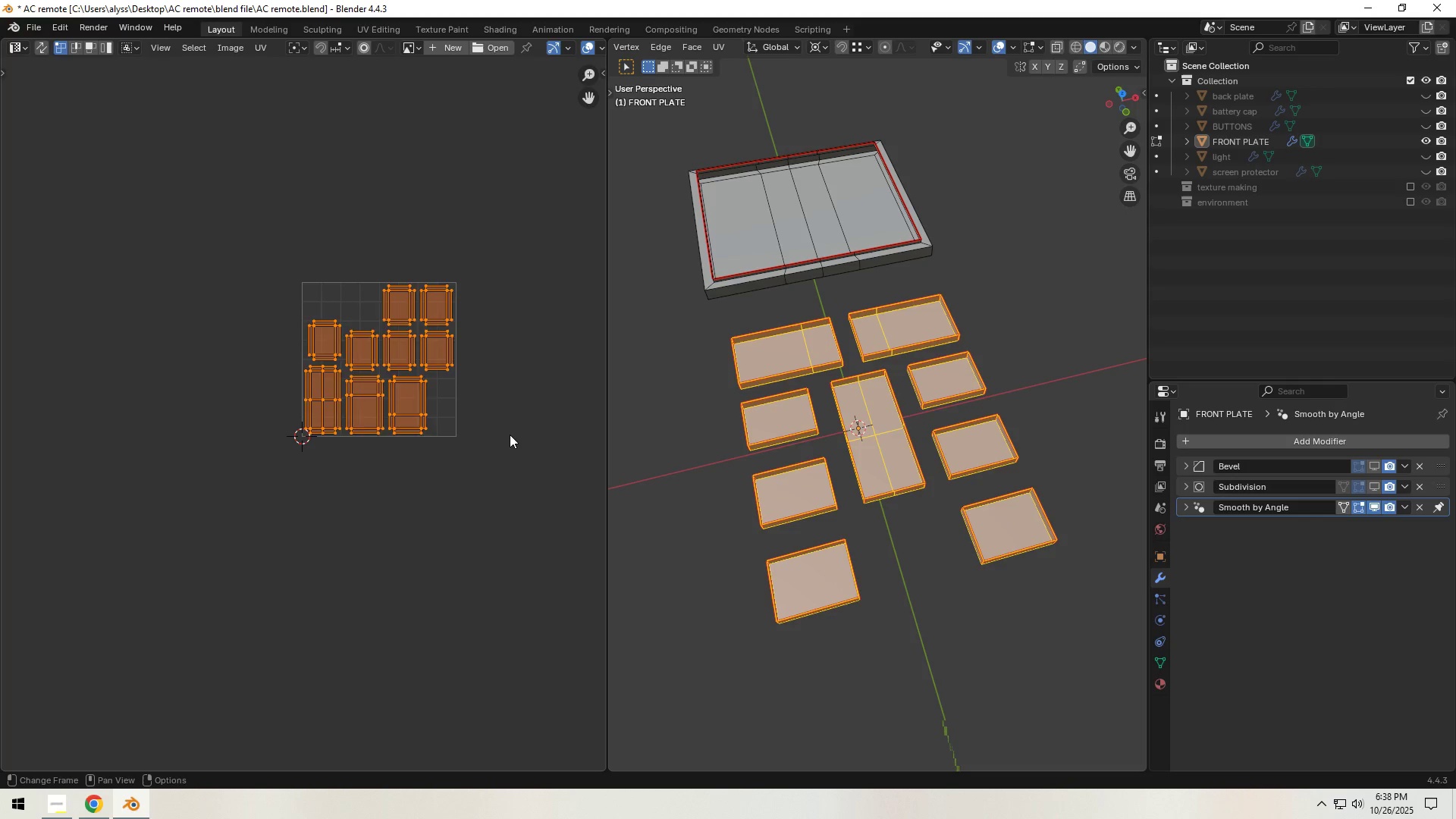 
left_click([510, 435])
 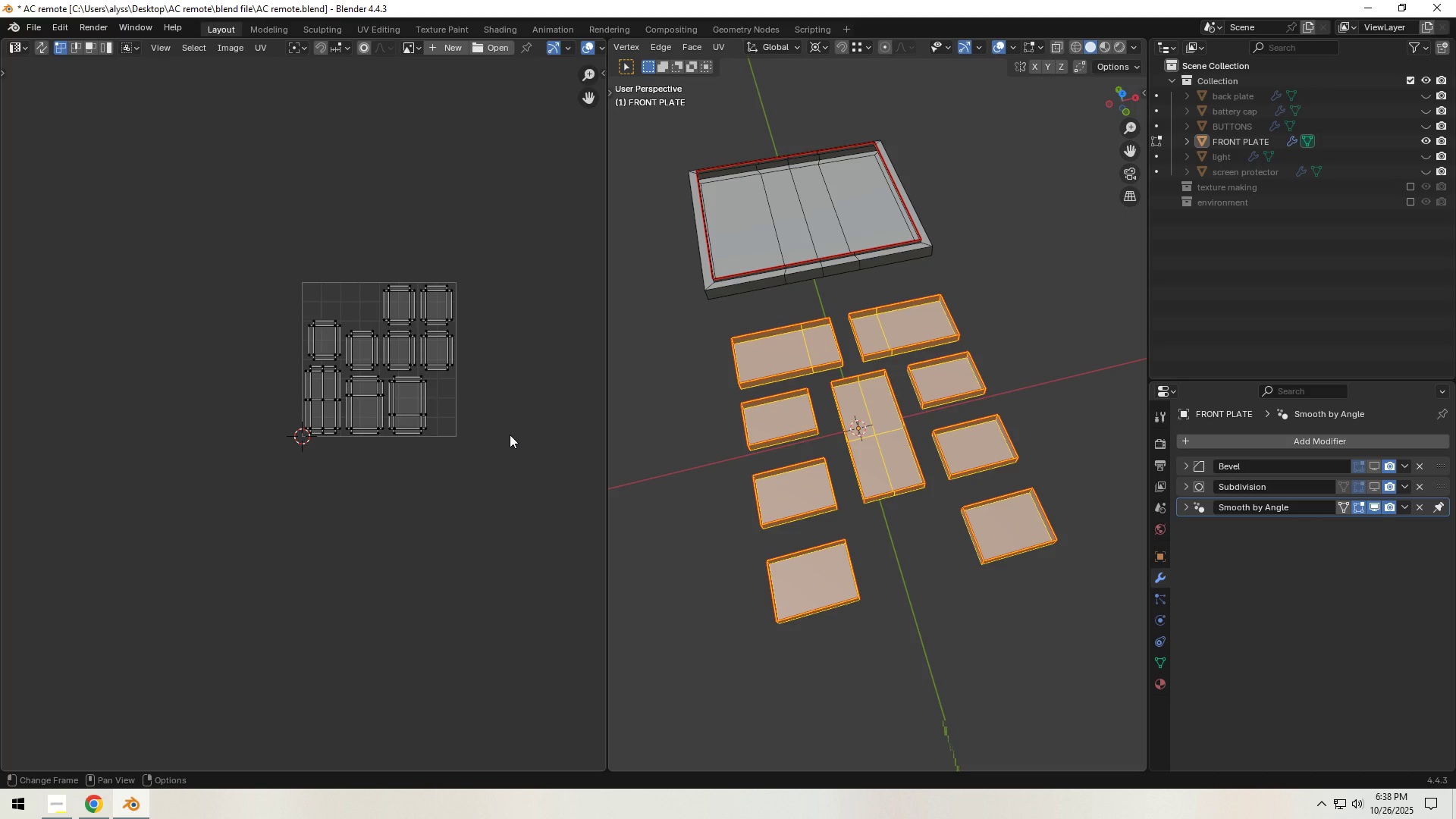 
key(Tab)
 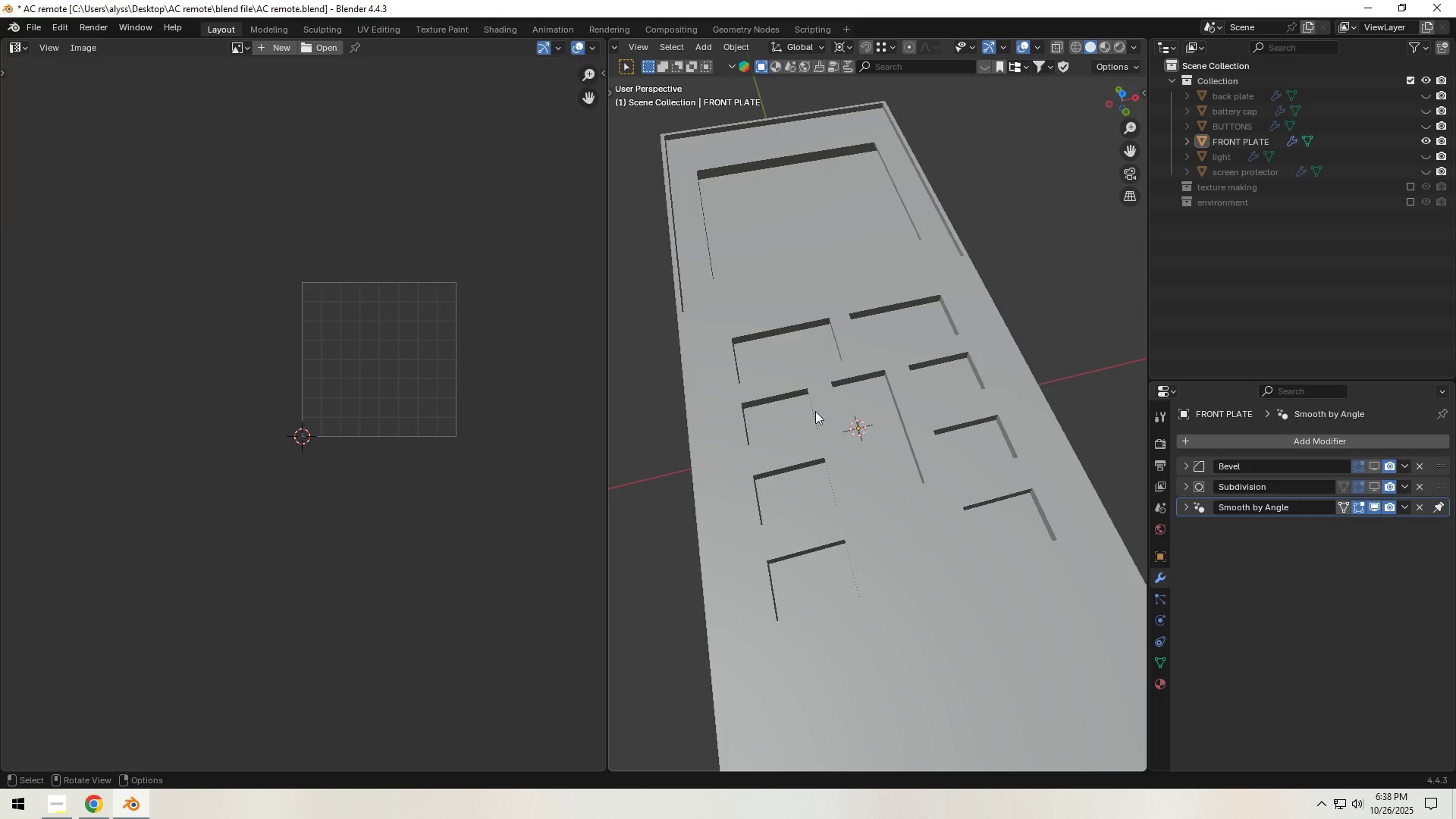 
key(Control+S)
 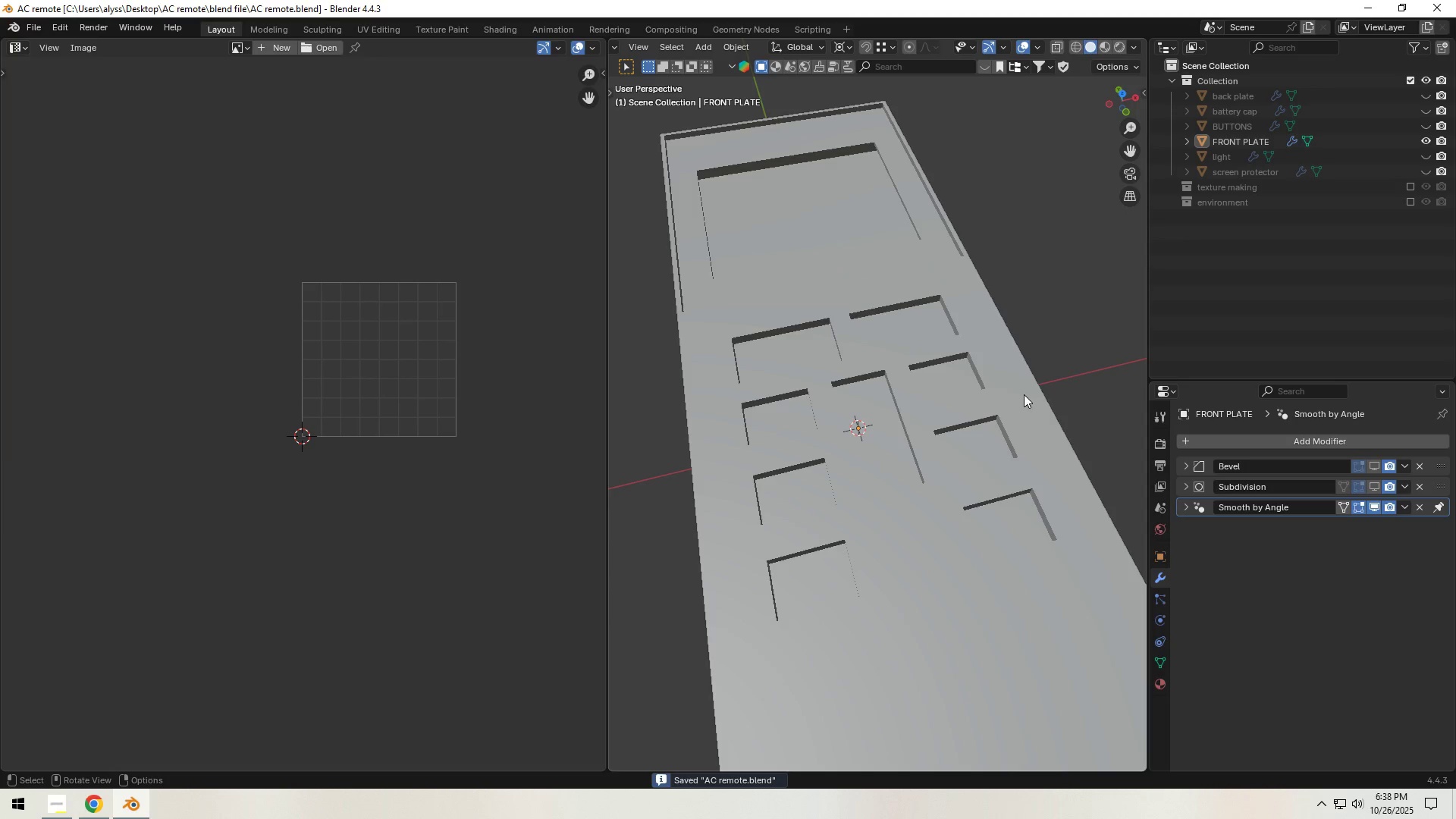 
key(Tab)
 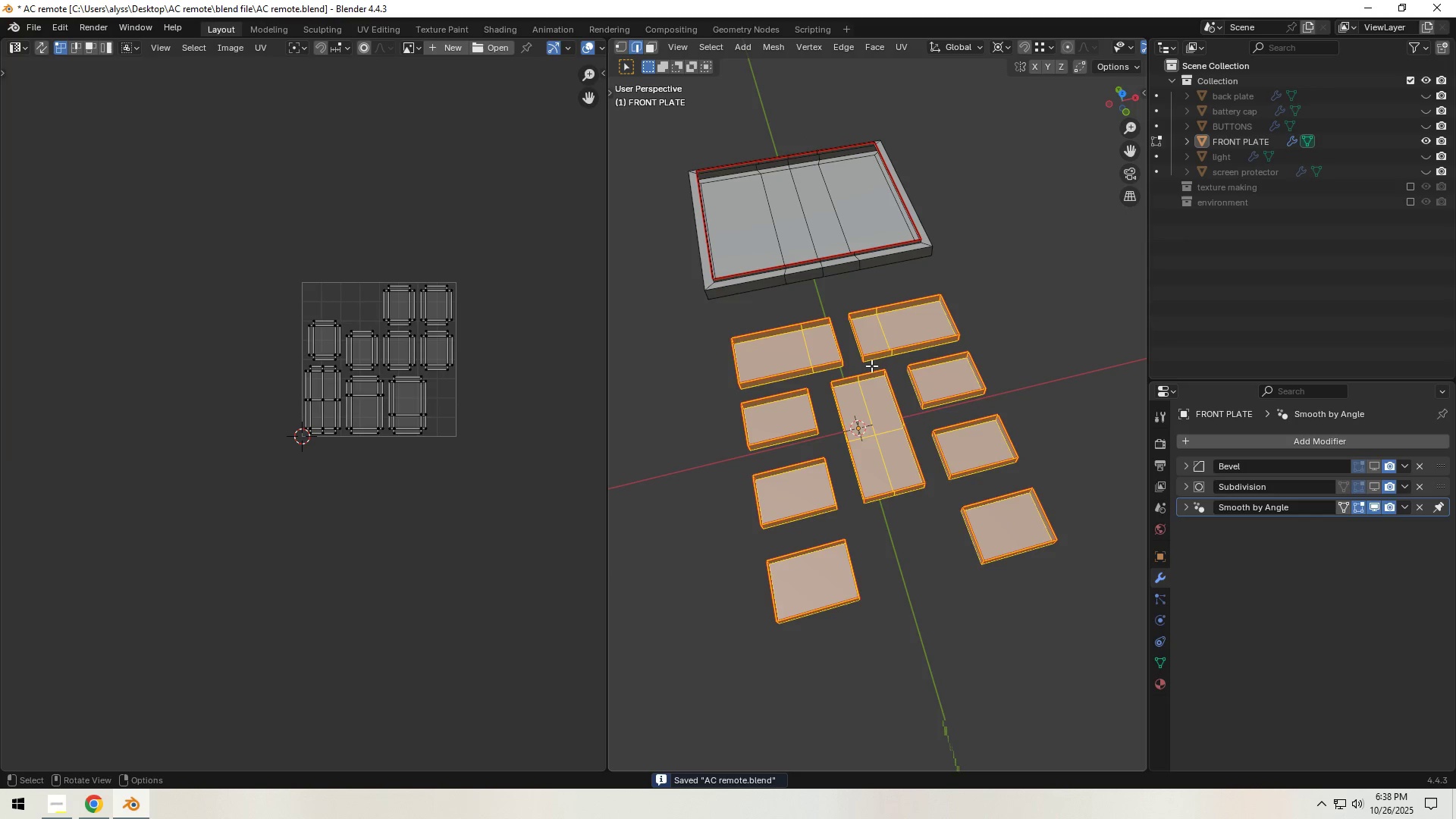 
hold_key(key=ShiftLeft, duration=0.52)
 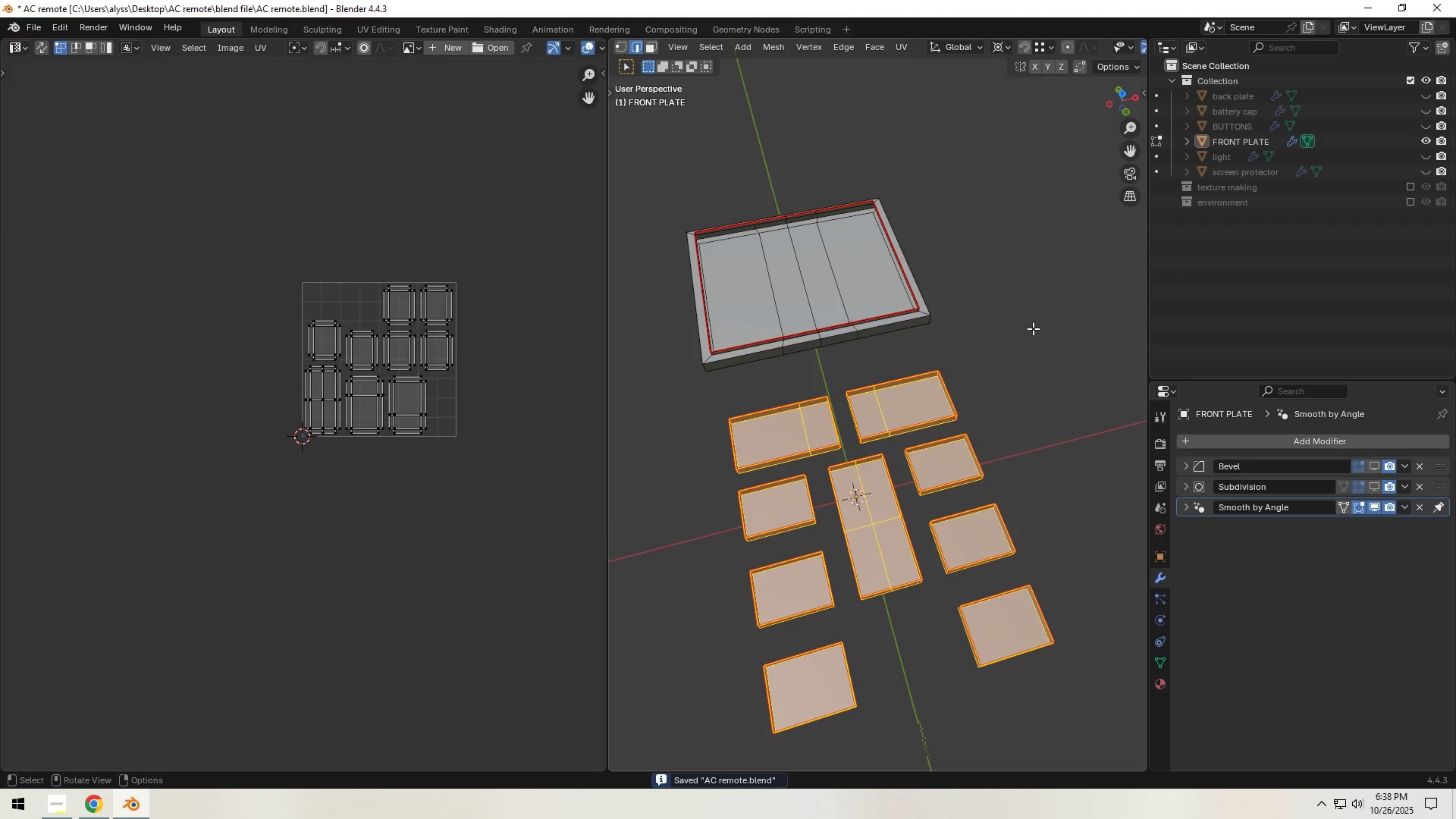 
left_click([1033, 328])
 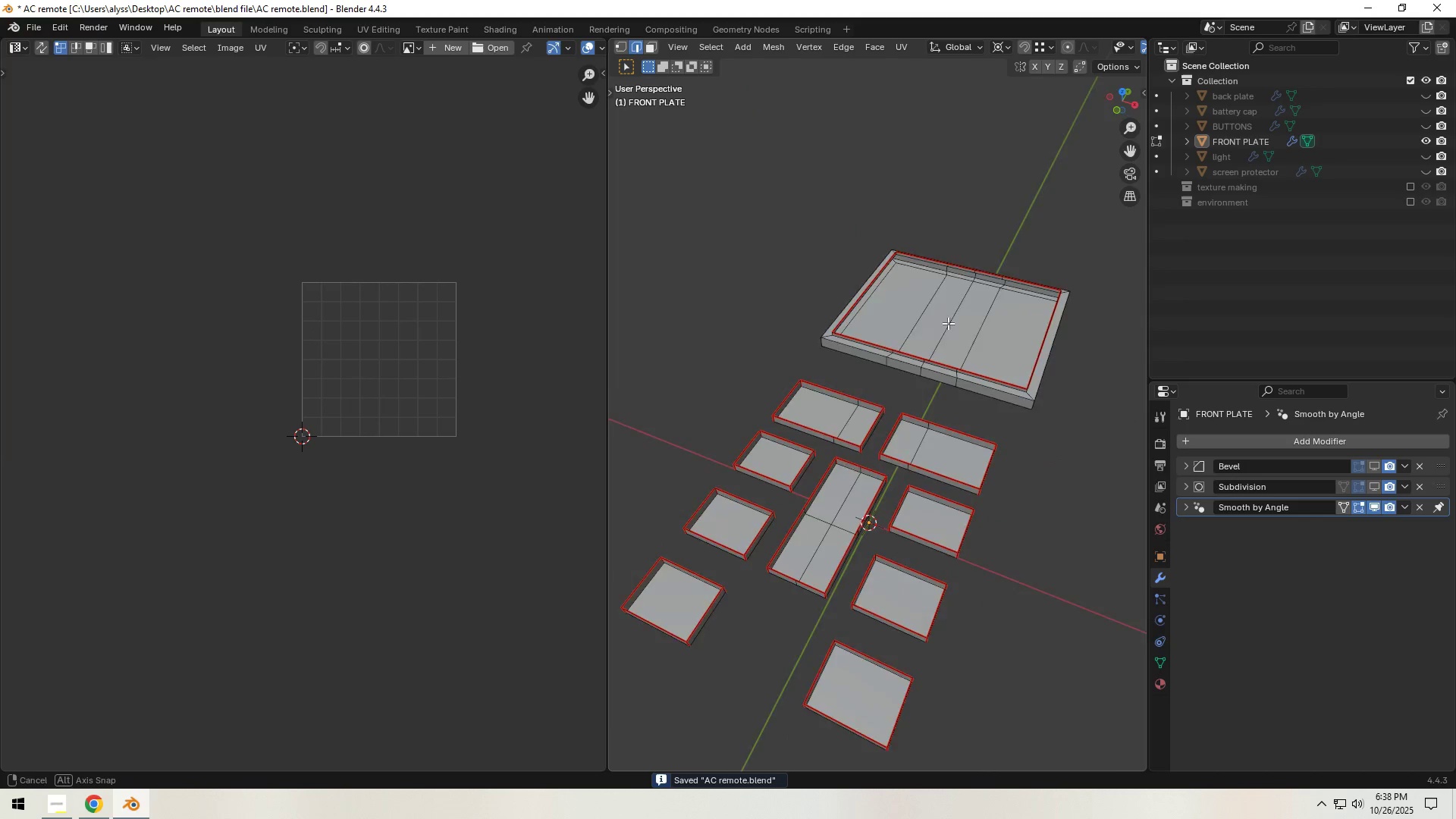 
hold_key(key=ShiftLeft, duration=0.87)
 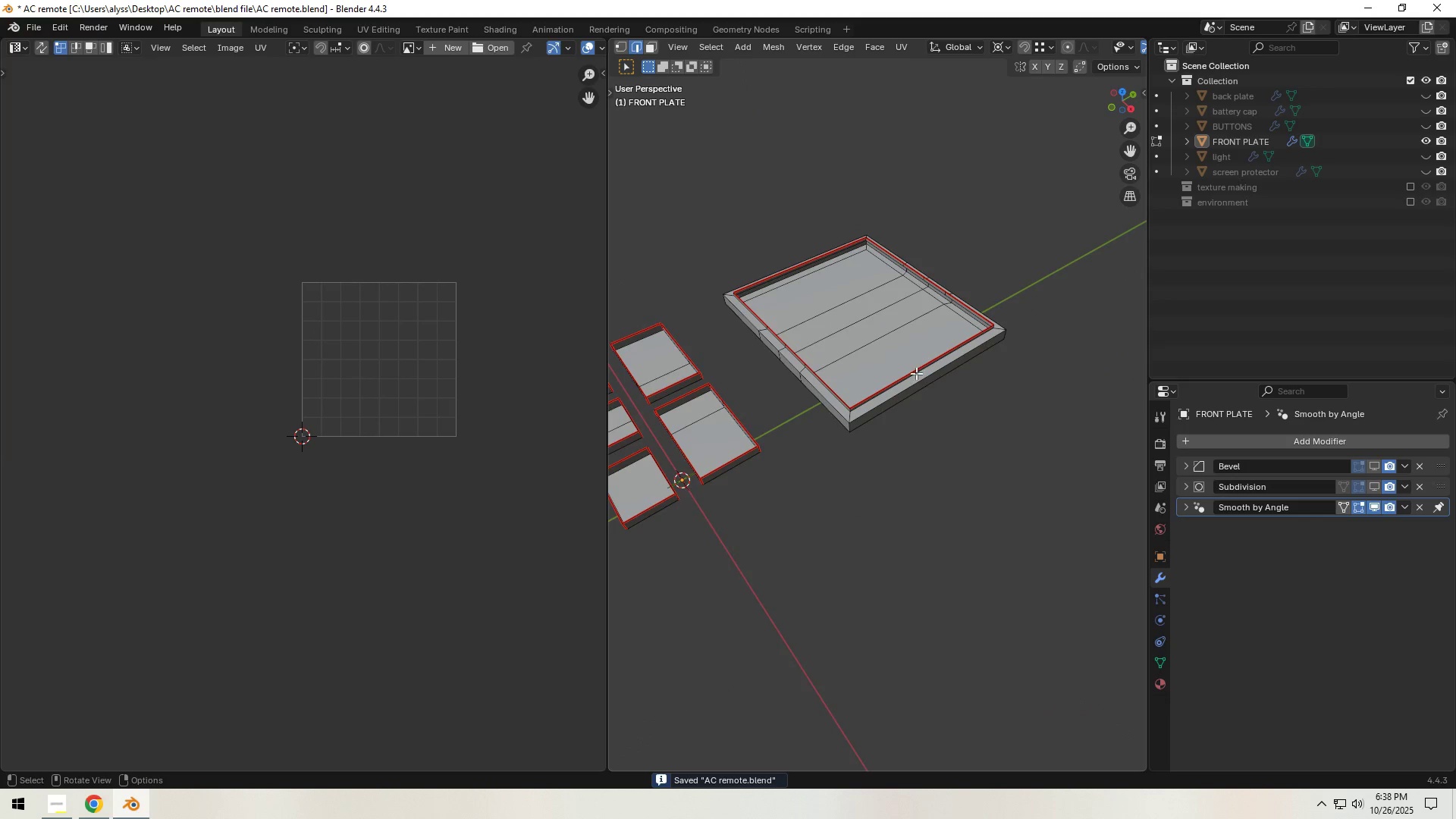 
scroll: coordinate [915, 381], scroll_direction: up, amount: 5.0
 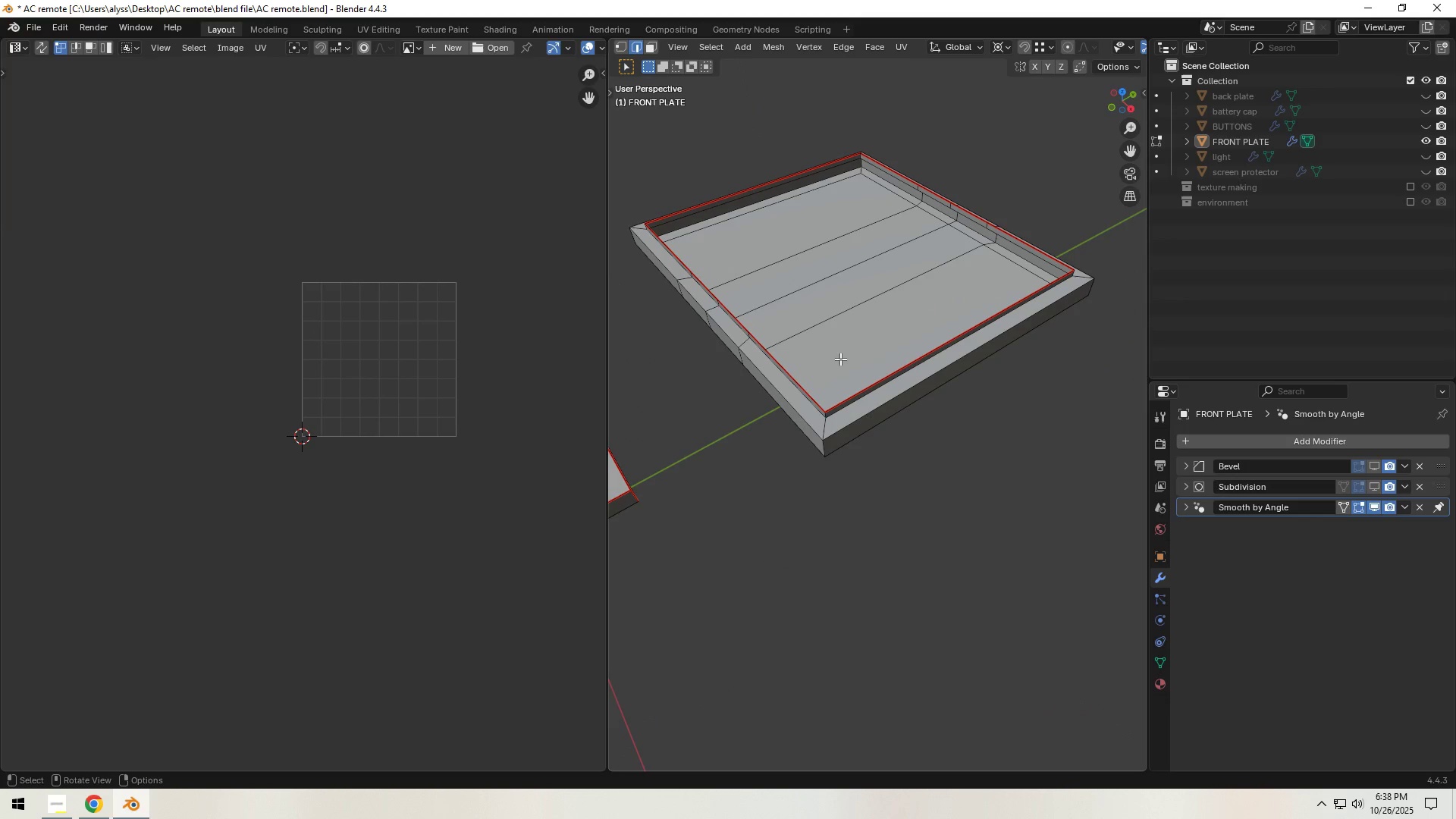 
left_click([836, 353])
 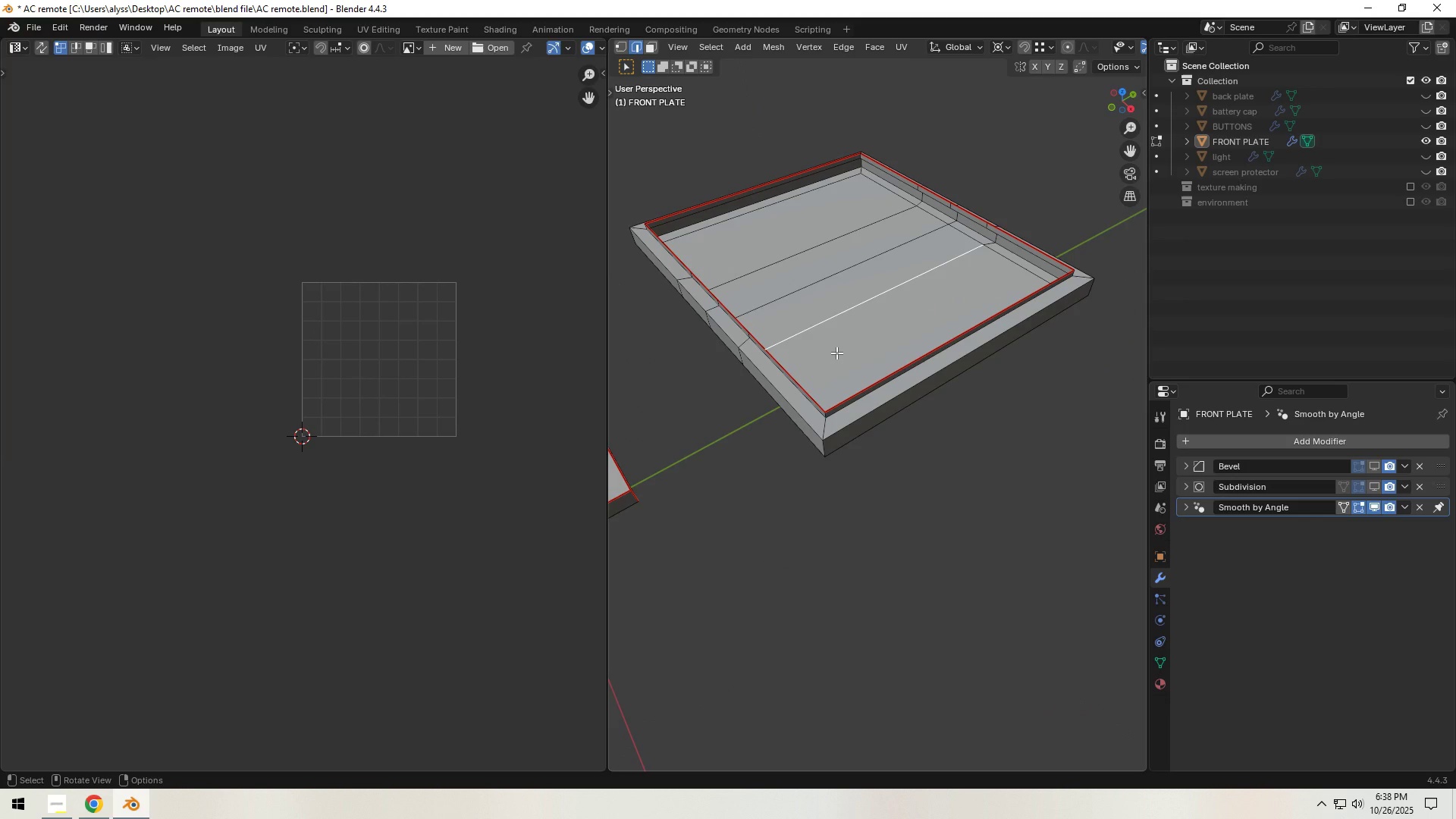 
key(L)
 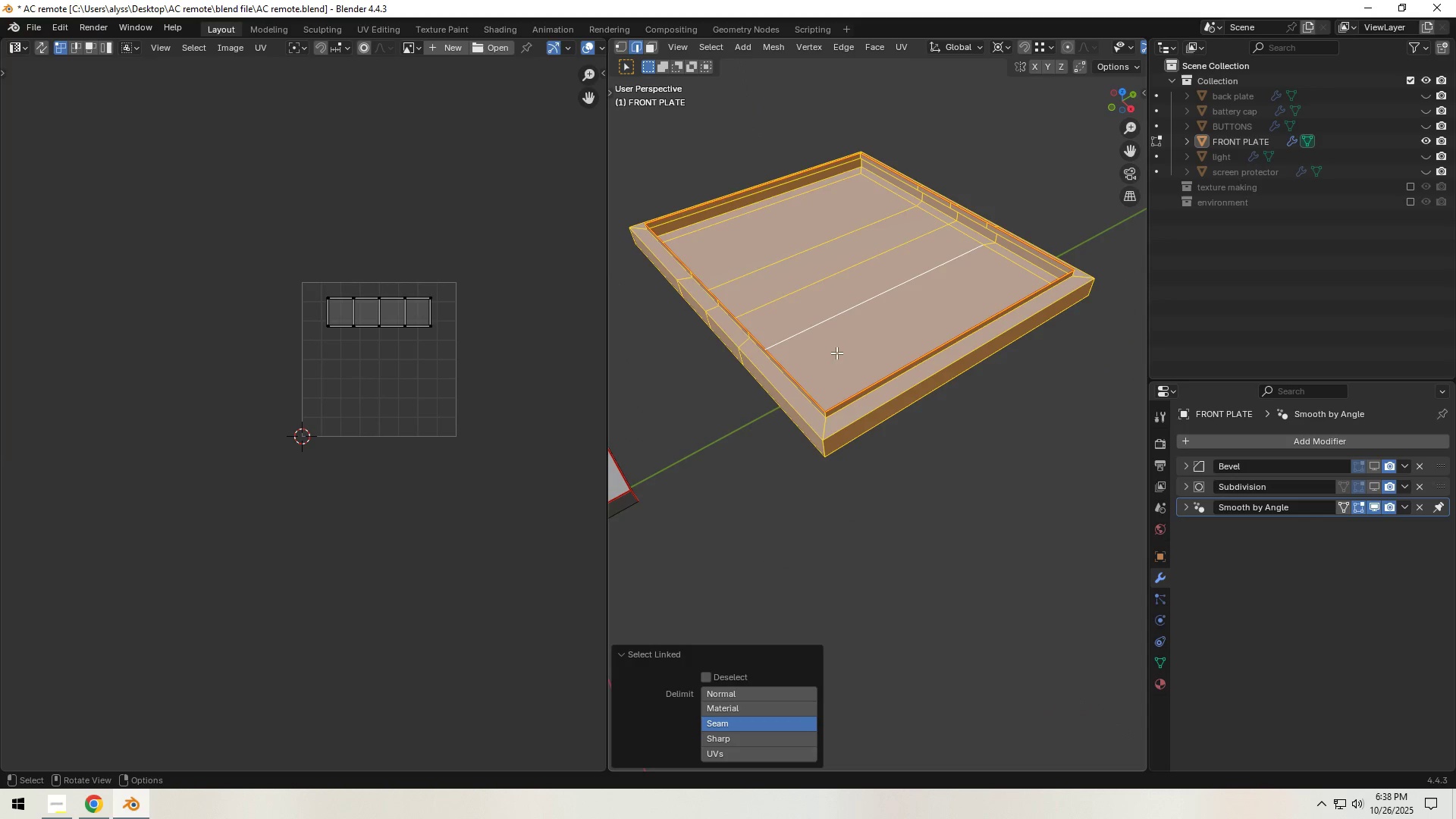 
key(Backquote)
 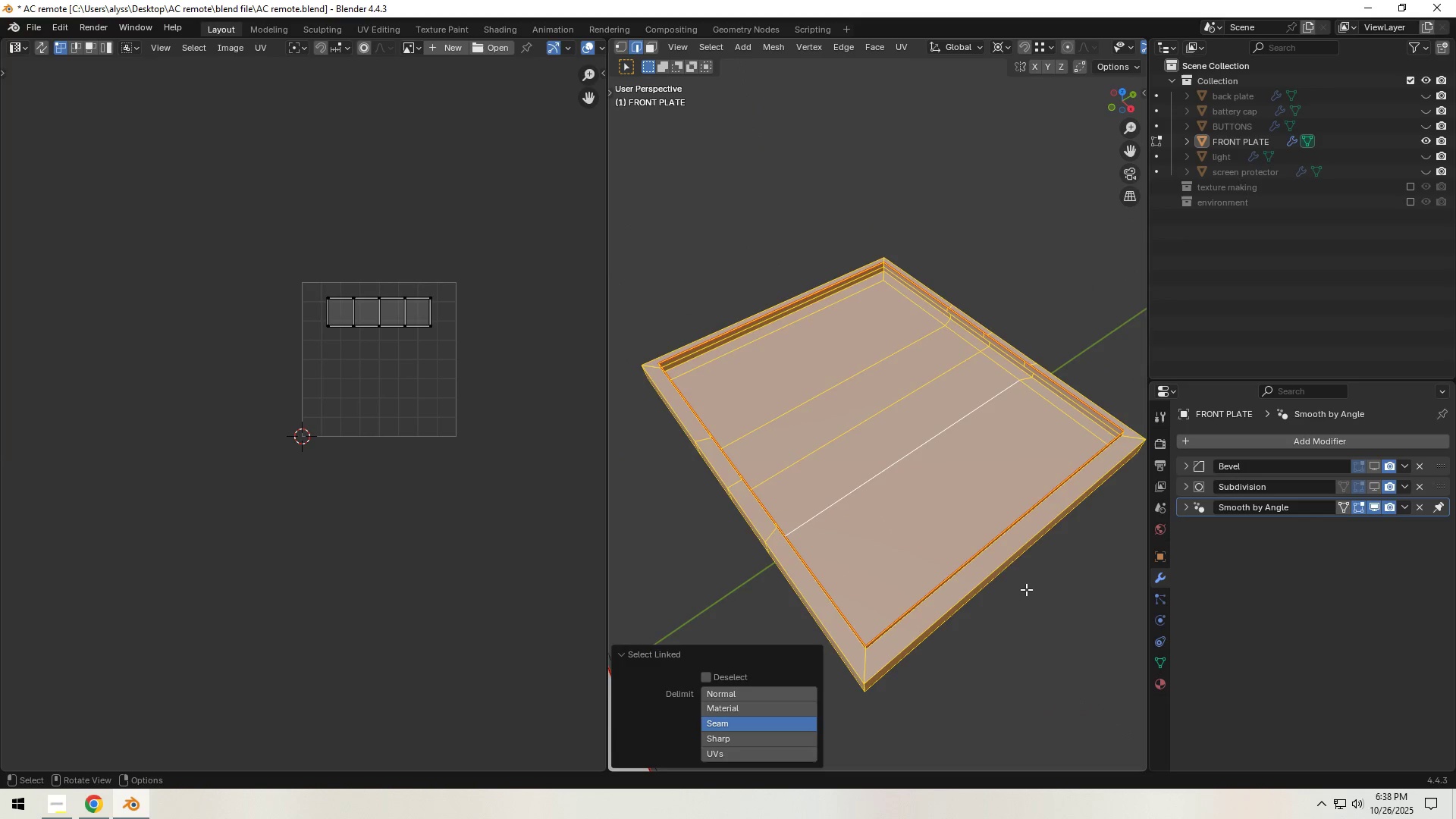 
left_click([1033, 607])
 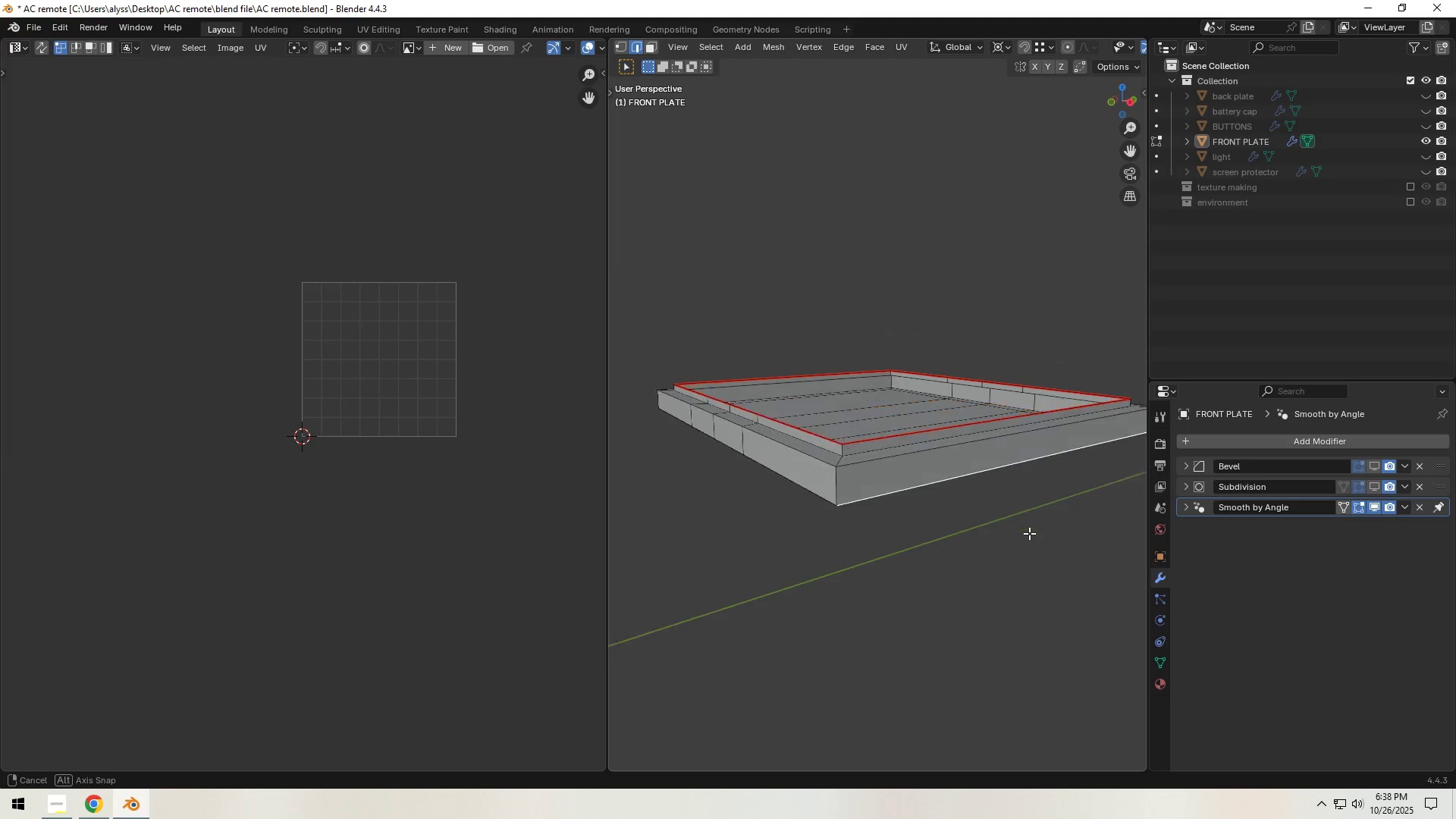 
left_click([877, 540])
 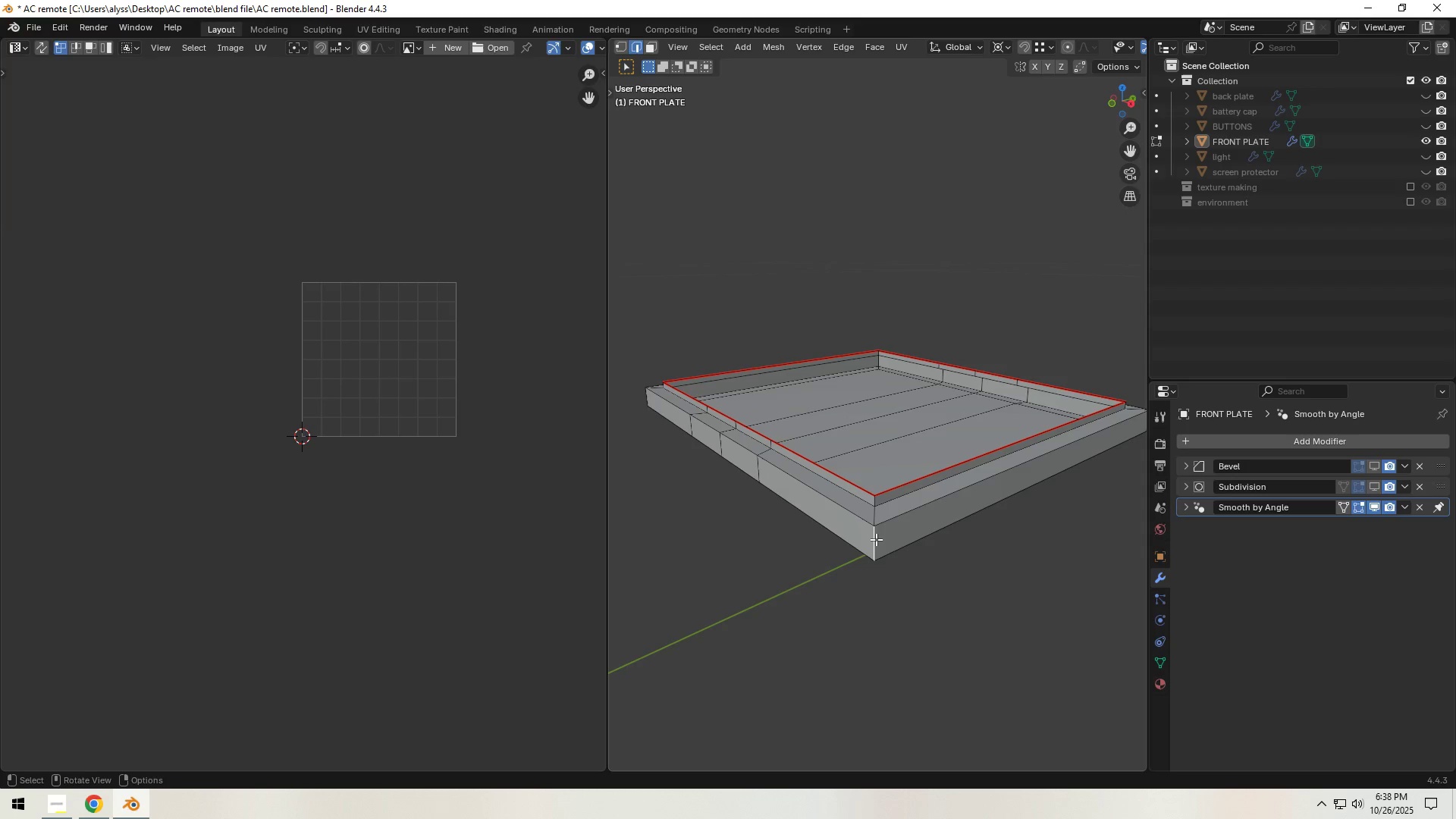 
hold_key(key=ShiftLeft, duration=1.52)
left_click([874, 516])
 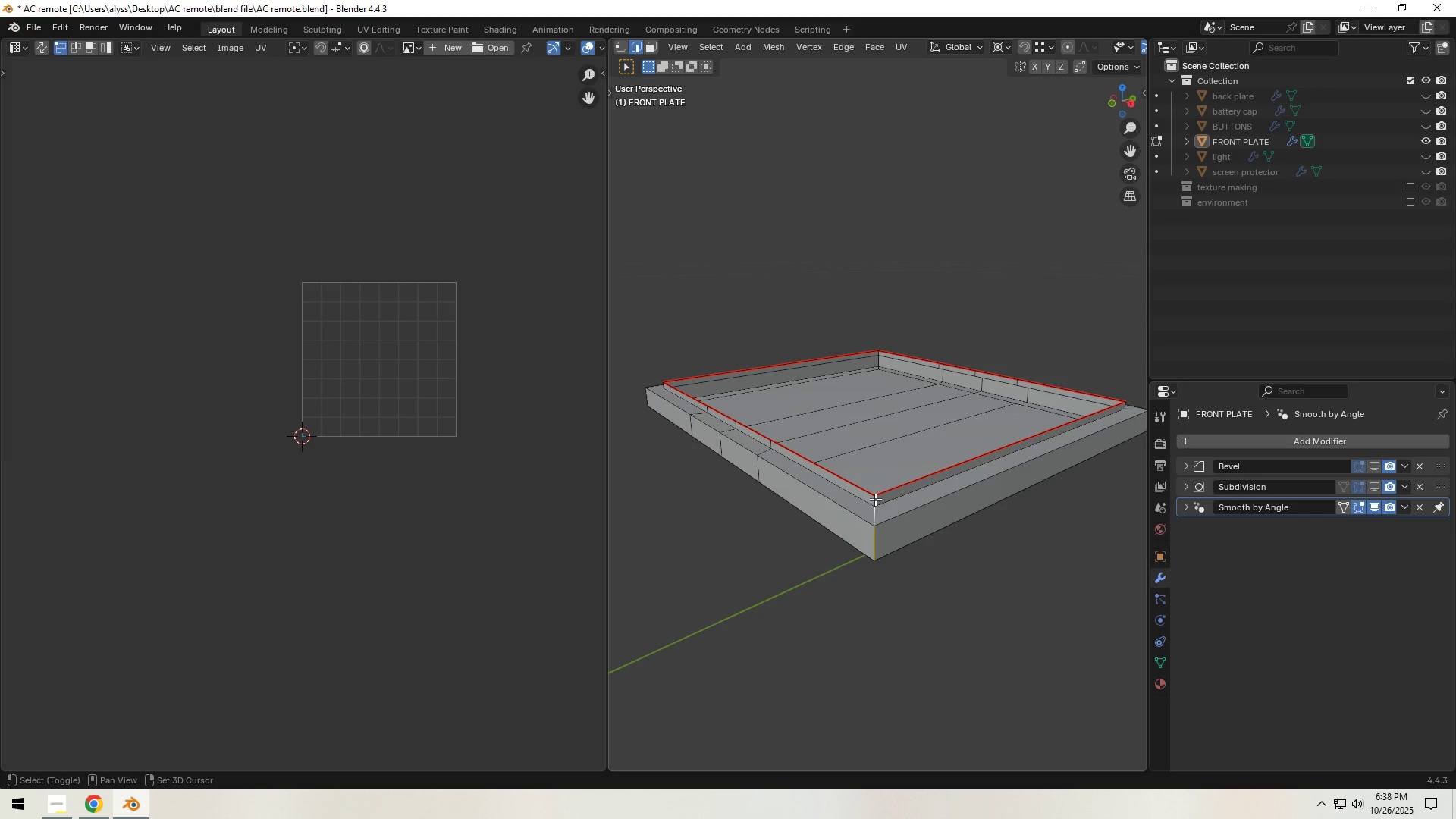 
left_click([876, 499])
 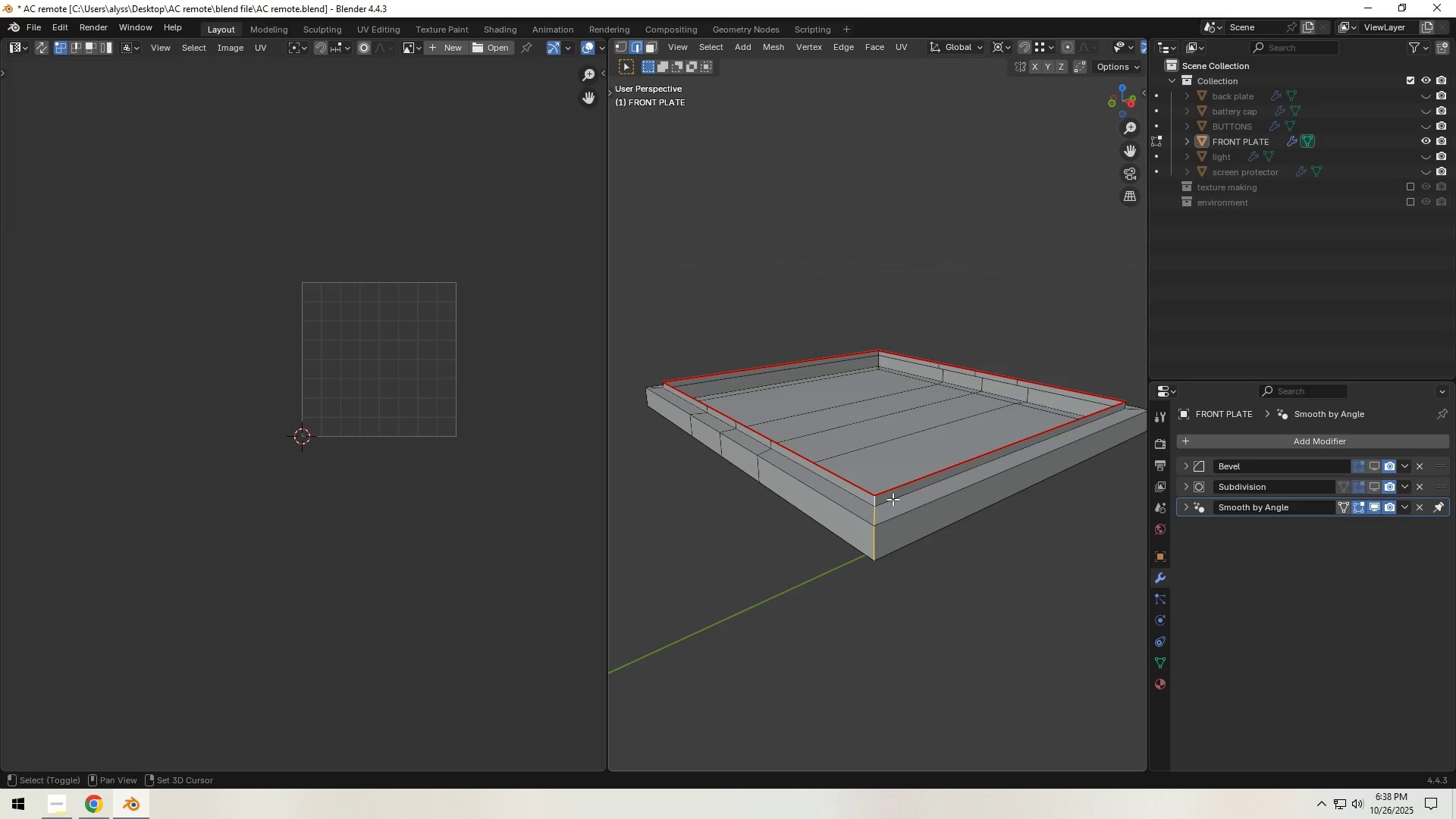 
key(Shift+ShiftLeft)
 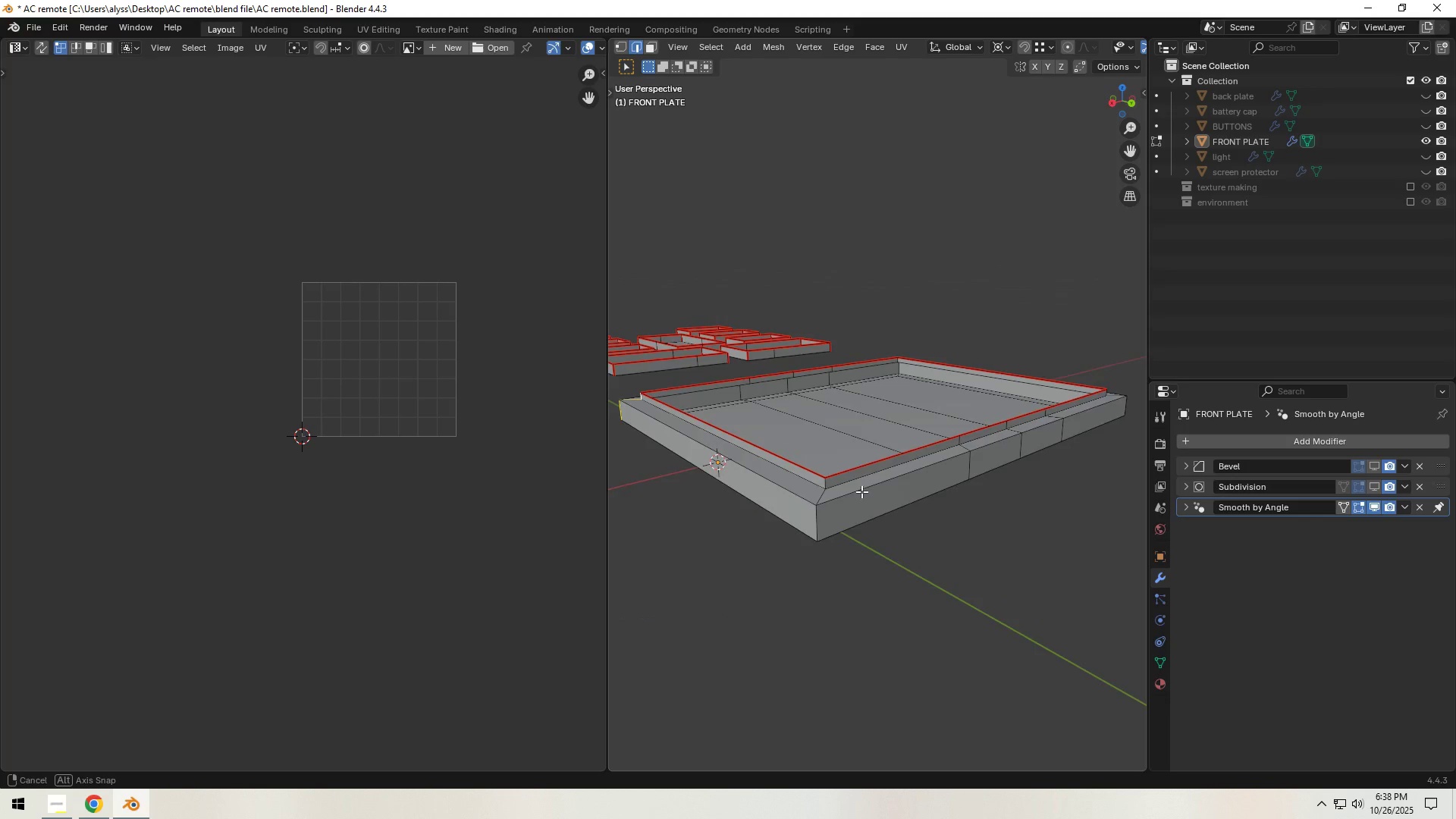 
hold_key(key=ShiftLeft, duration=1.53)
left_click([811, 518])
 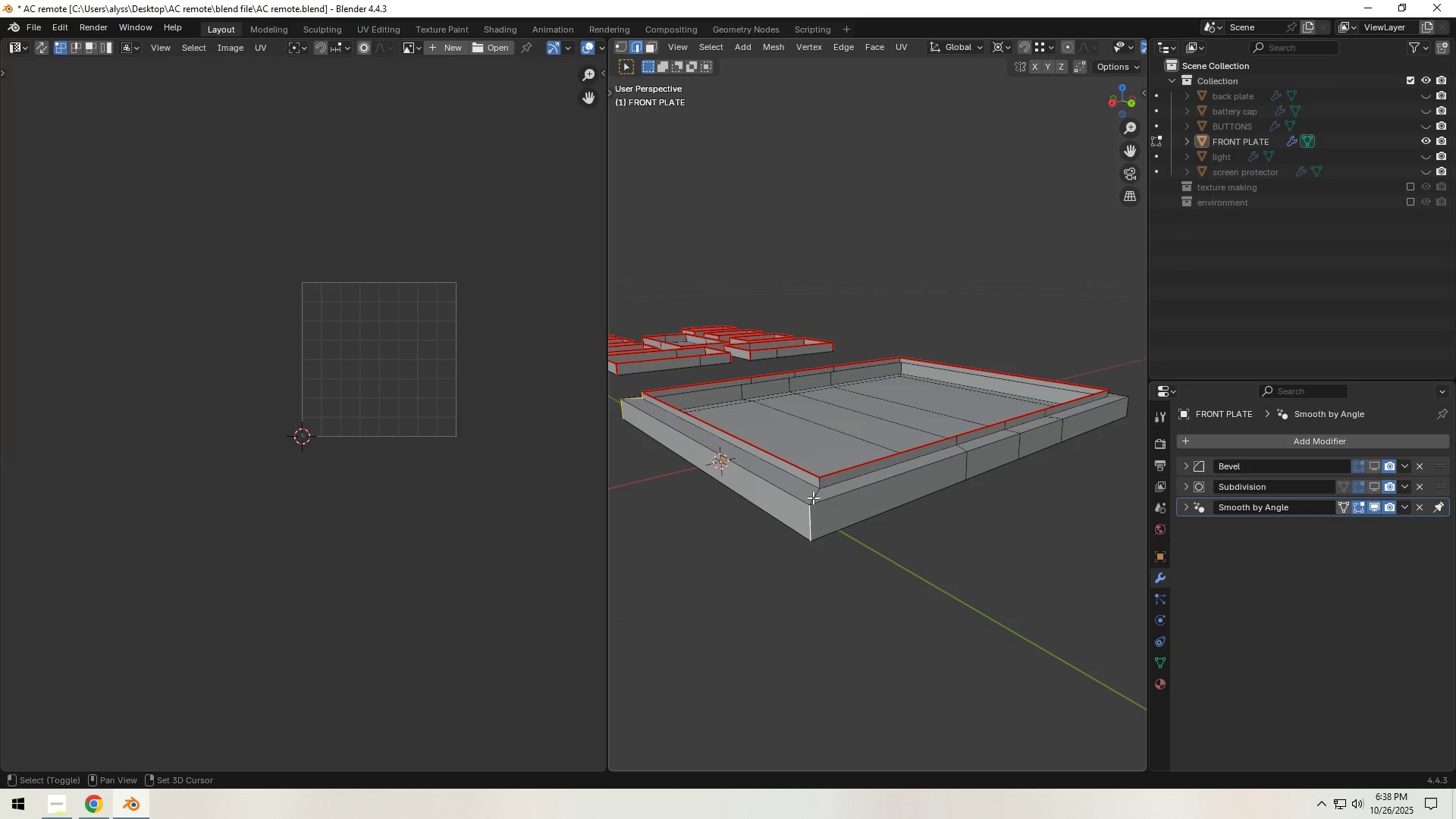 
left_click([813, 497])
 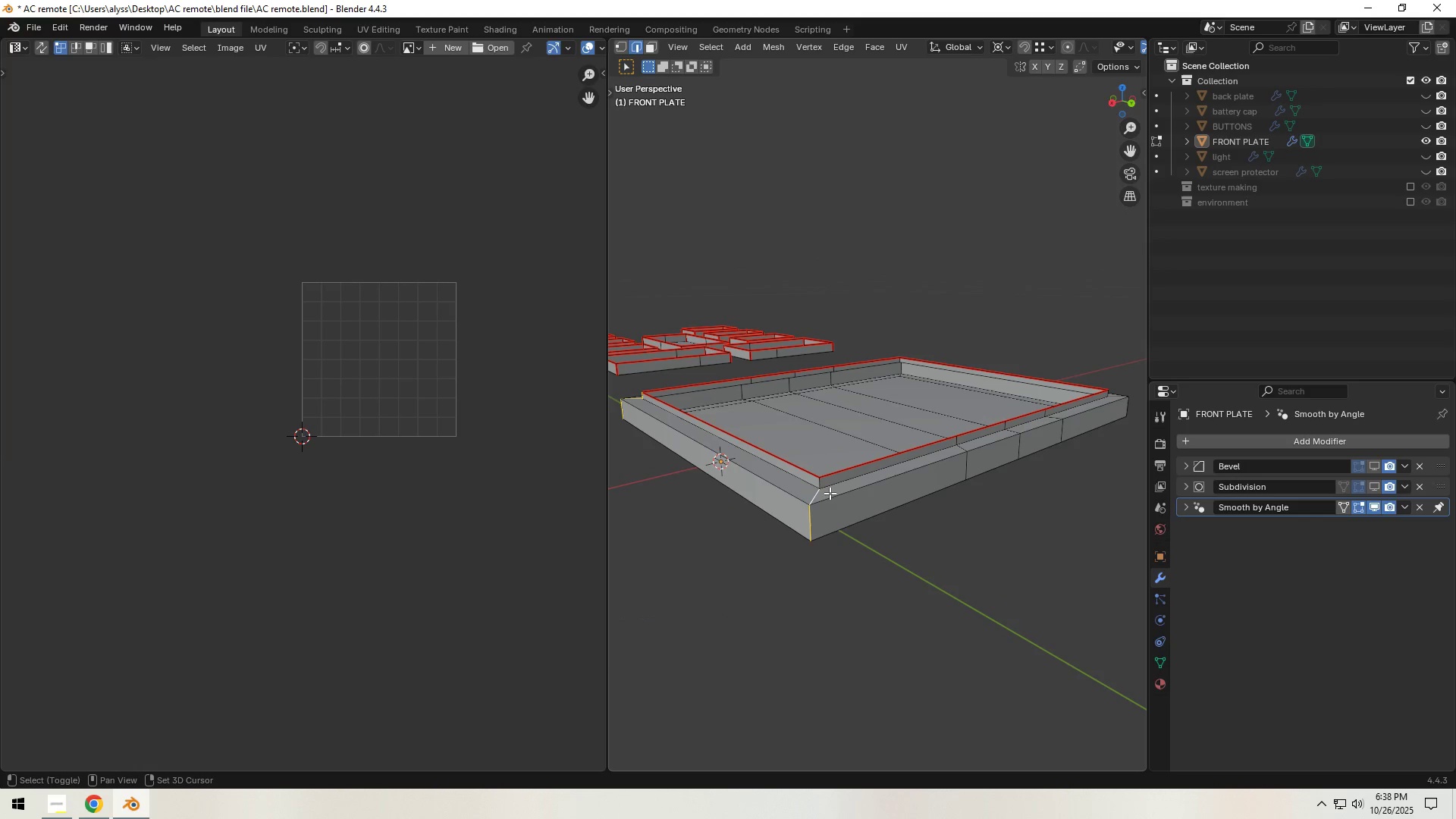 
hold_key(key=ShiftLeft, duration=0.83)
left_click([820, 482])
 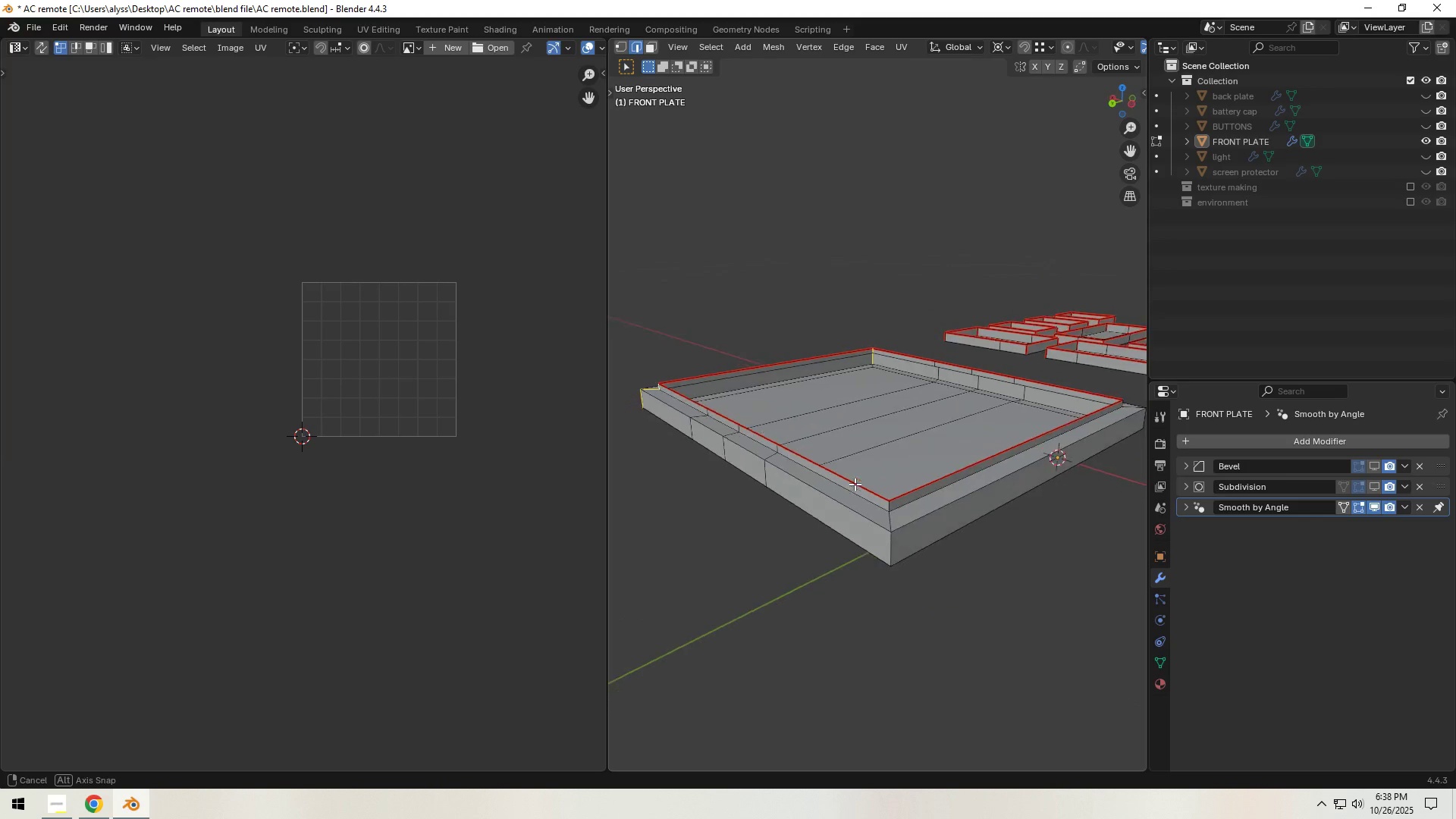 
hold_key(key=ShiftLeft, duration=1.5)
left_click([843, 548])
 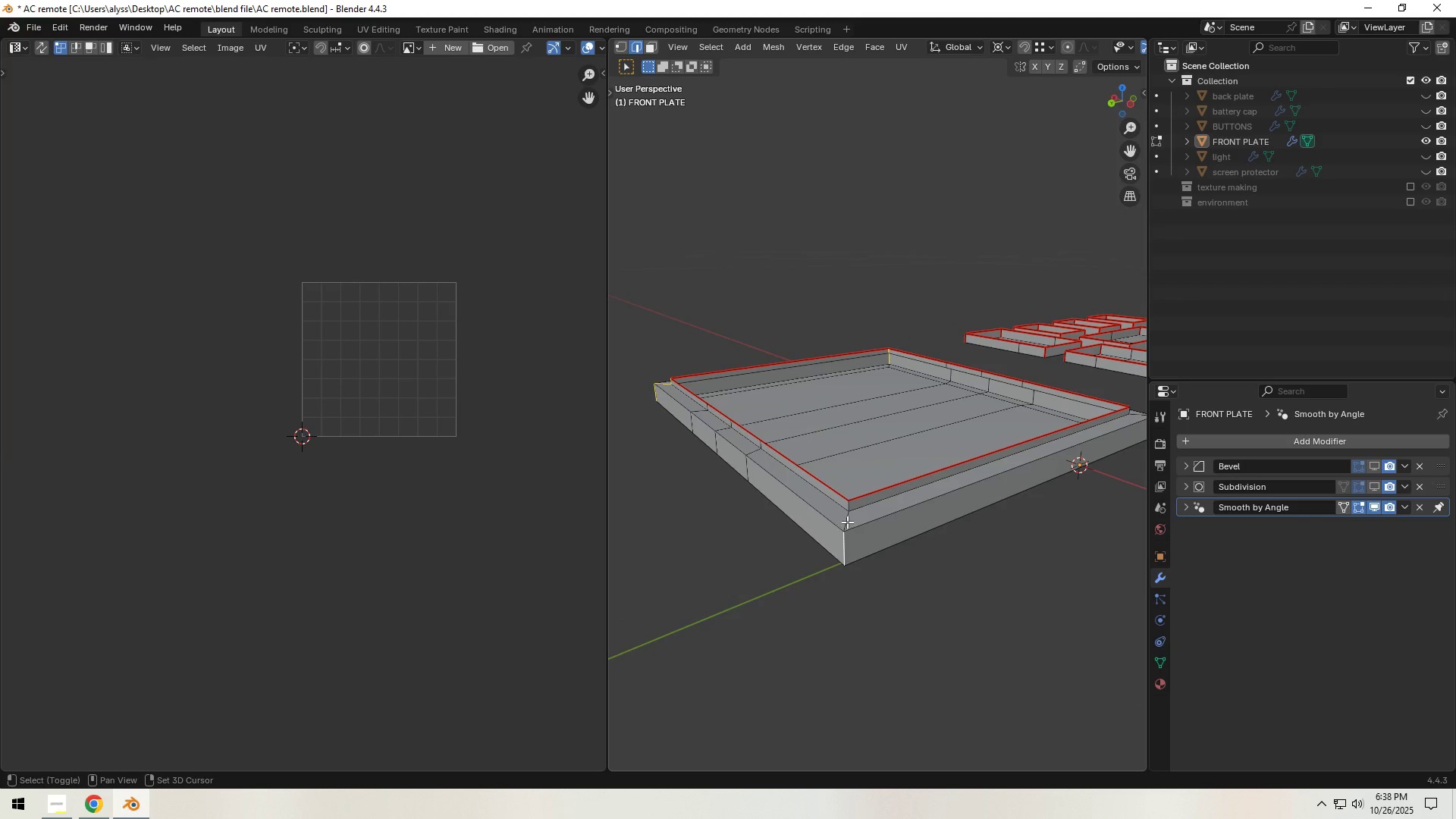 
left_click([847, 521])
 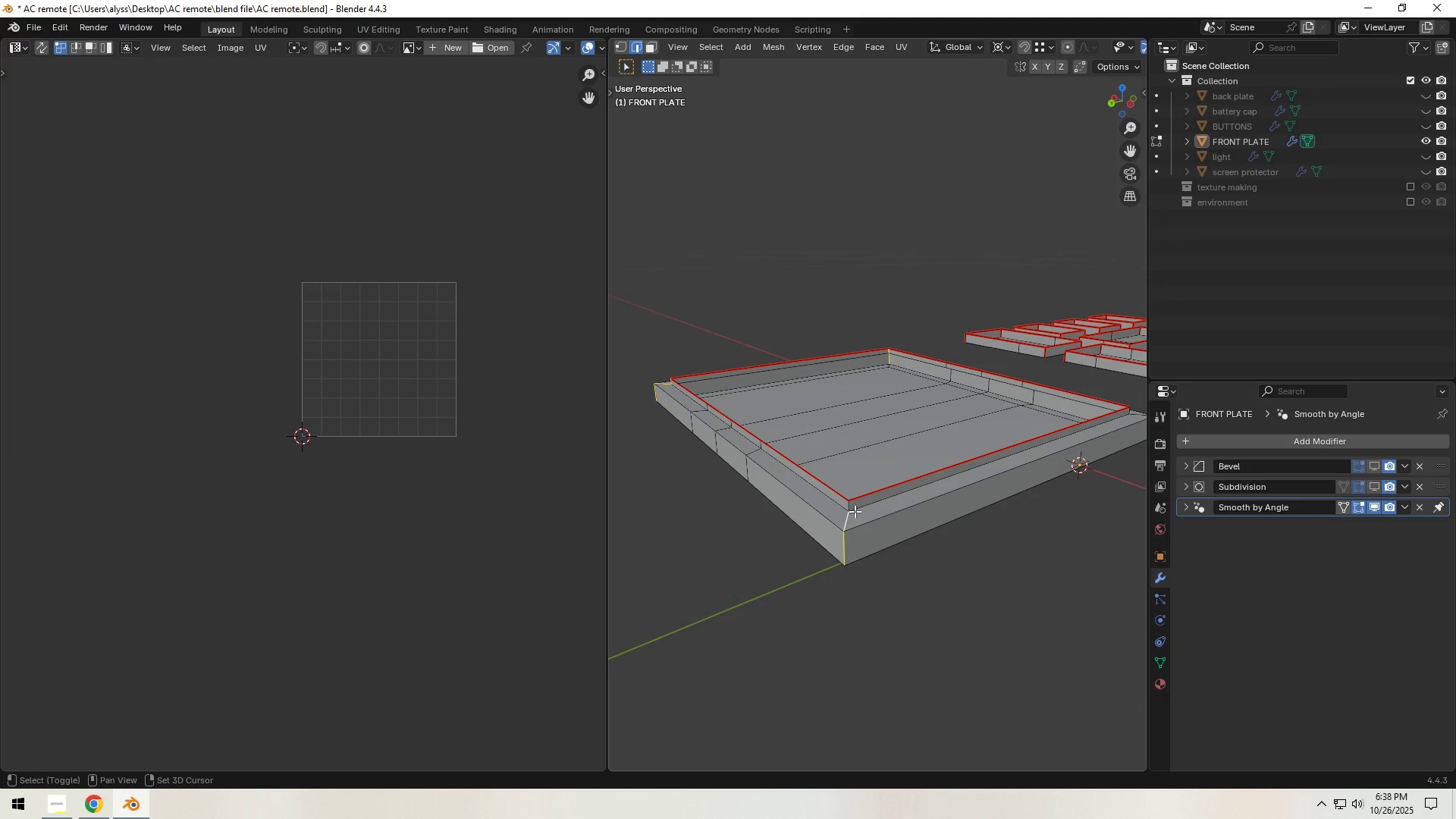 
hold_key(key=ShiftLeft, duration=1.52)
left_click([849, 501])
 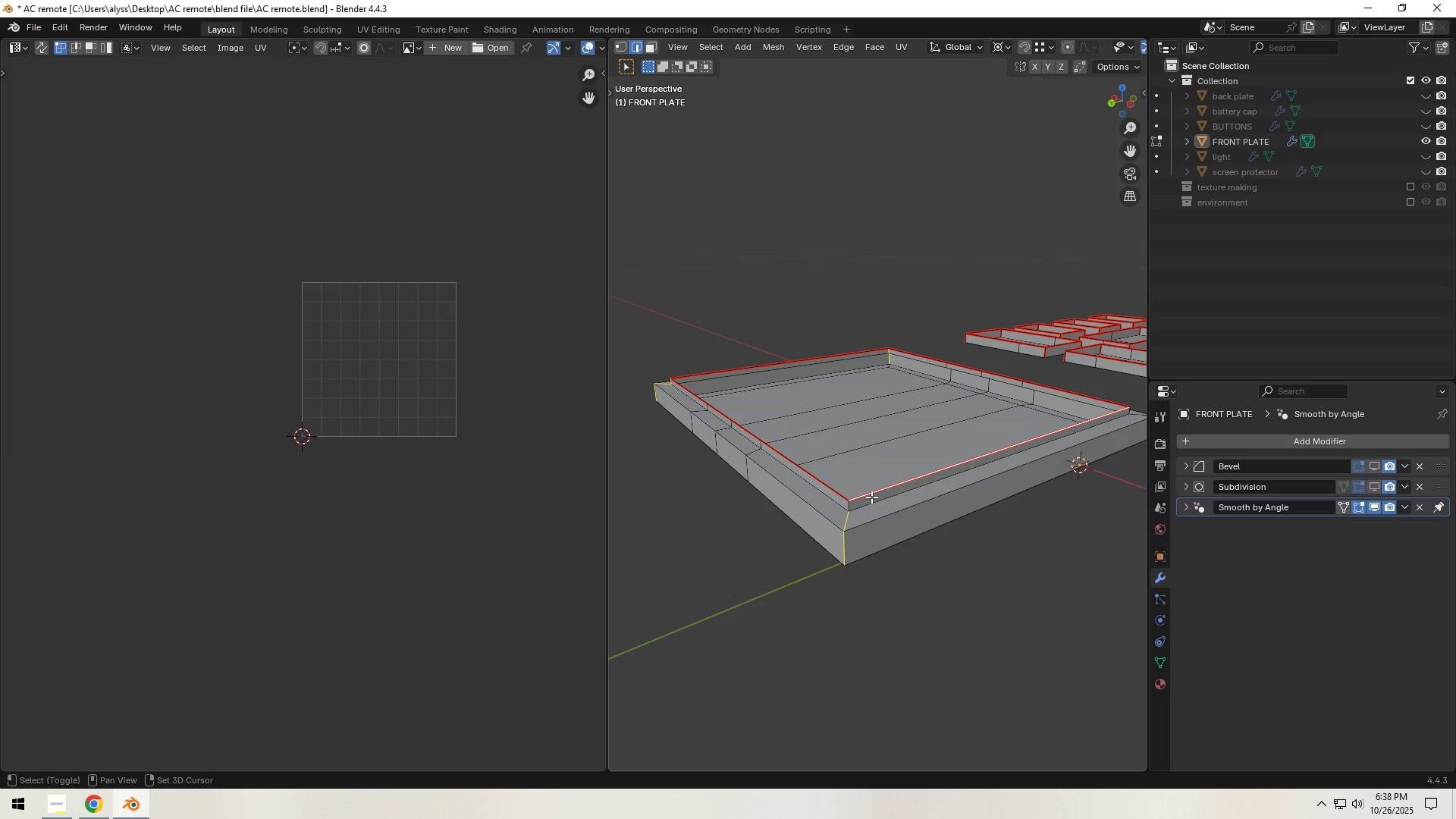 
left_click([871, 494])
 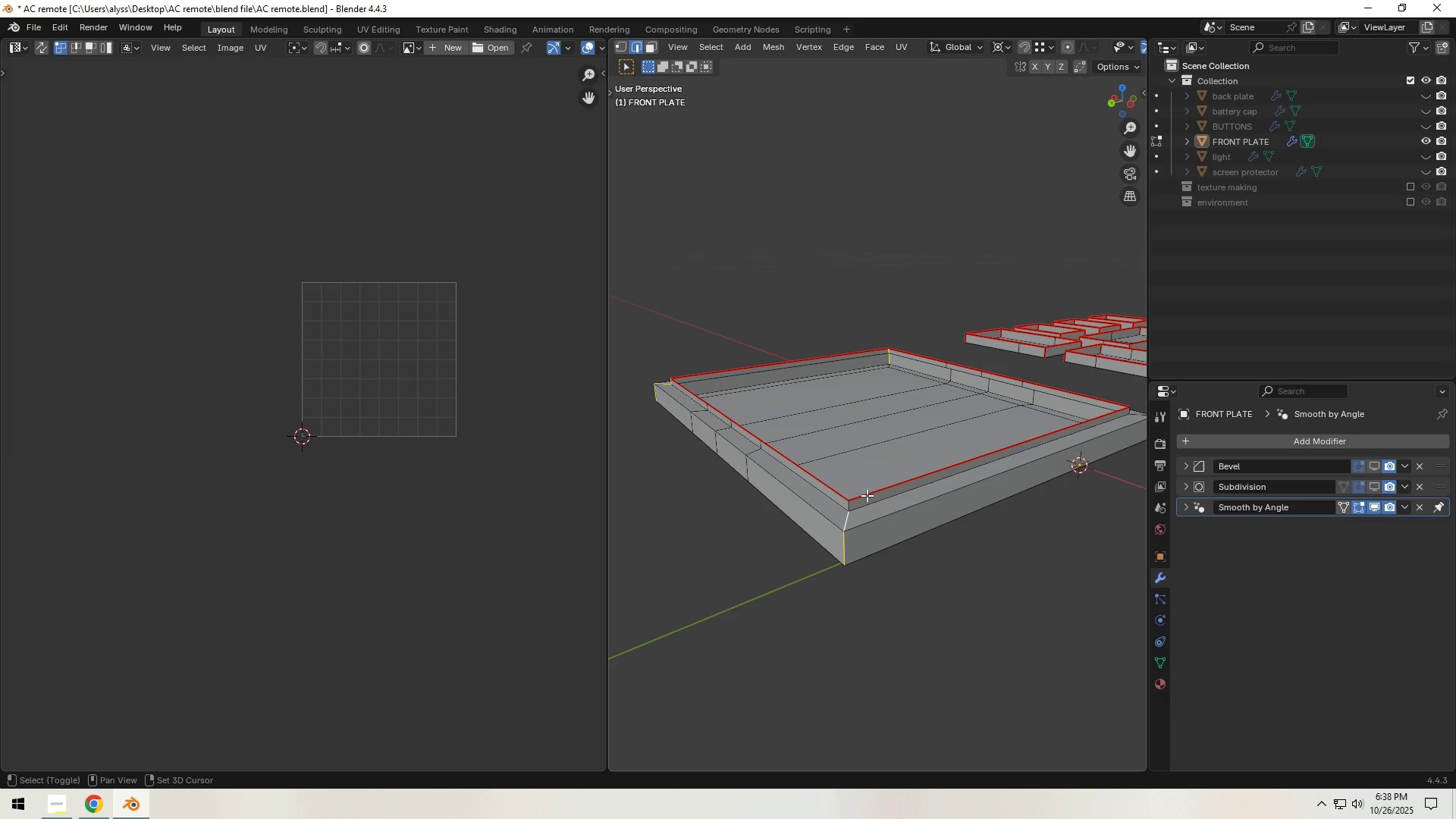 
hold_key(key=ShiftLeft, duration=0.86)
 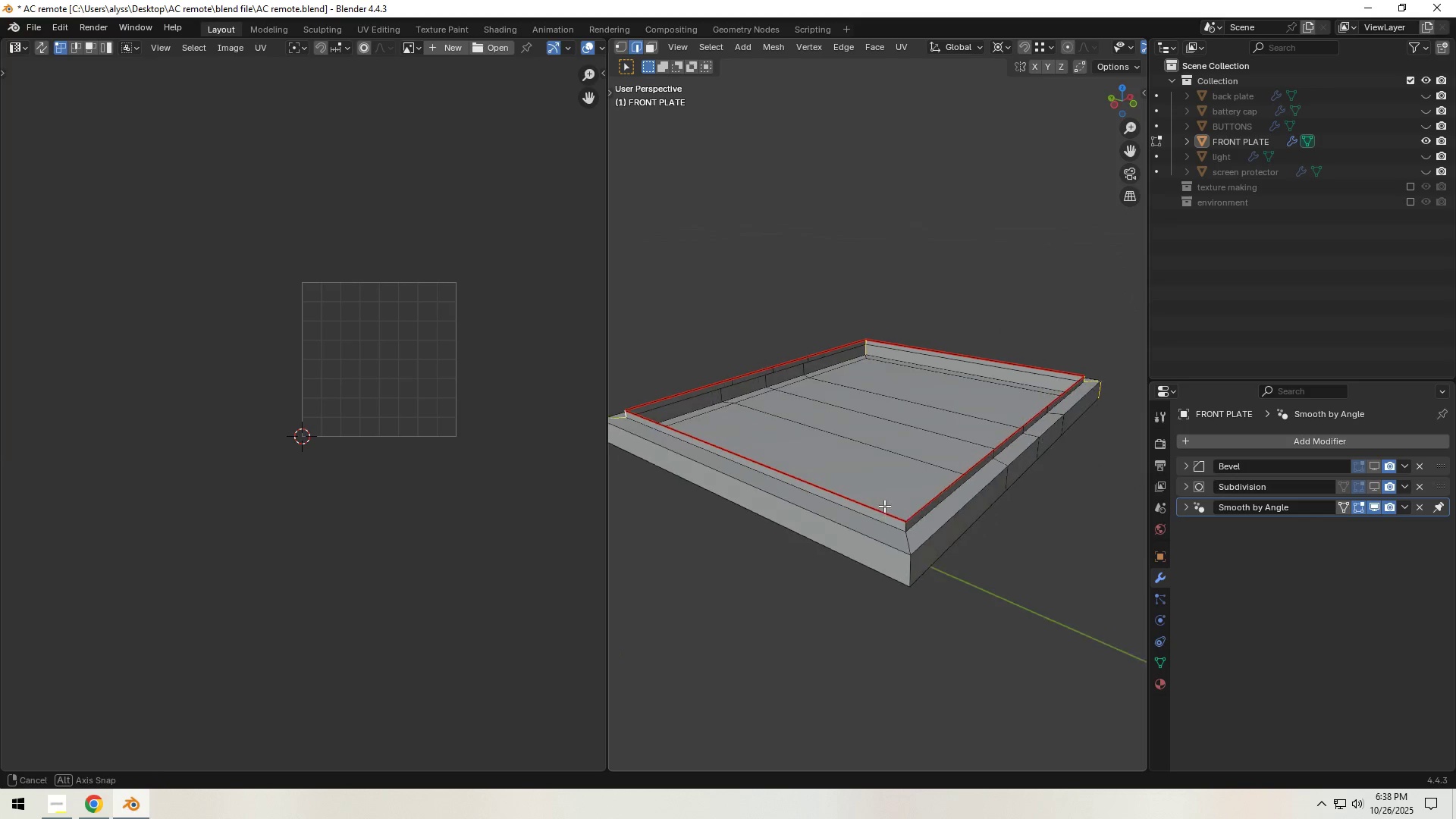 
hold_key(key=ShiftLeft, duration=1.54)
left_click([871, 582])
 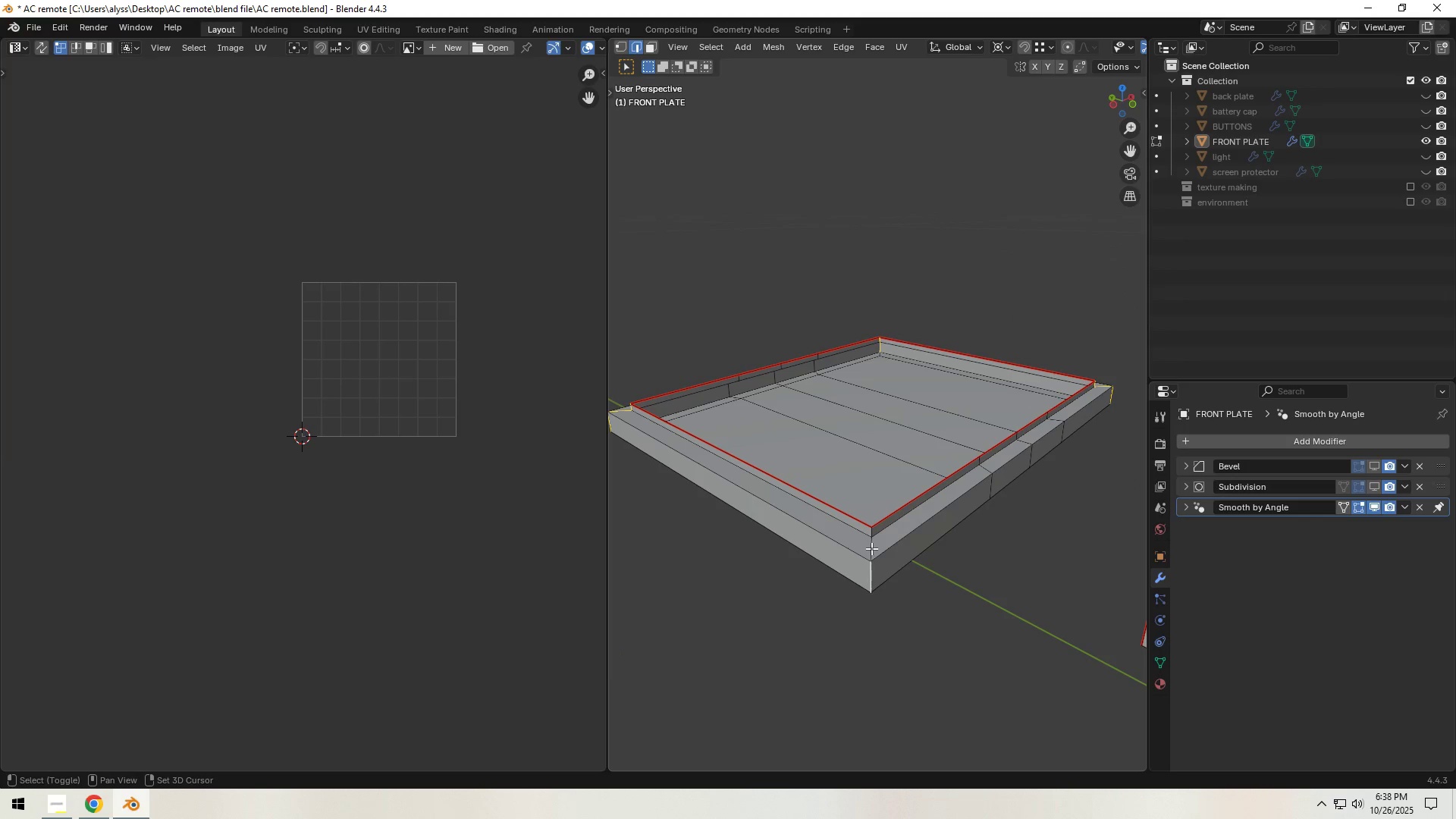 
hold_key(key=ShiftLeft, duration=1.24)
left_click([871, 548])
 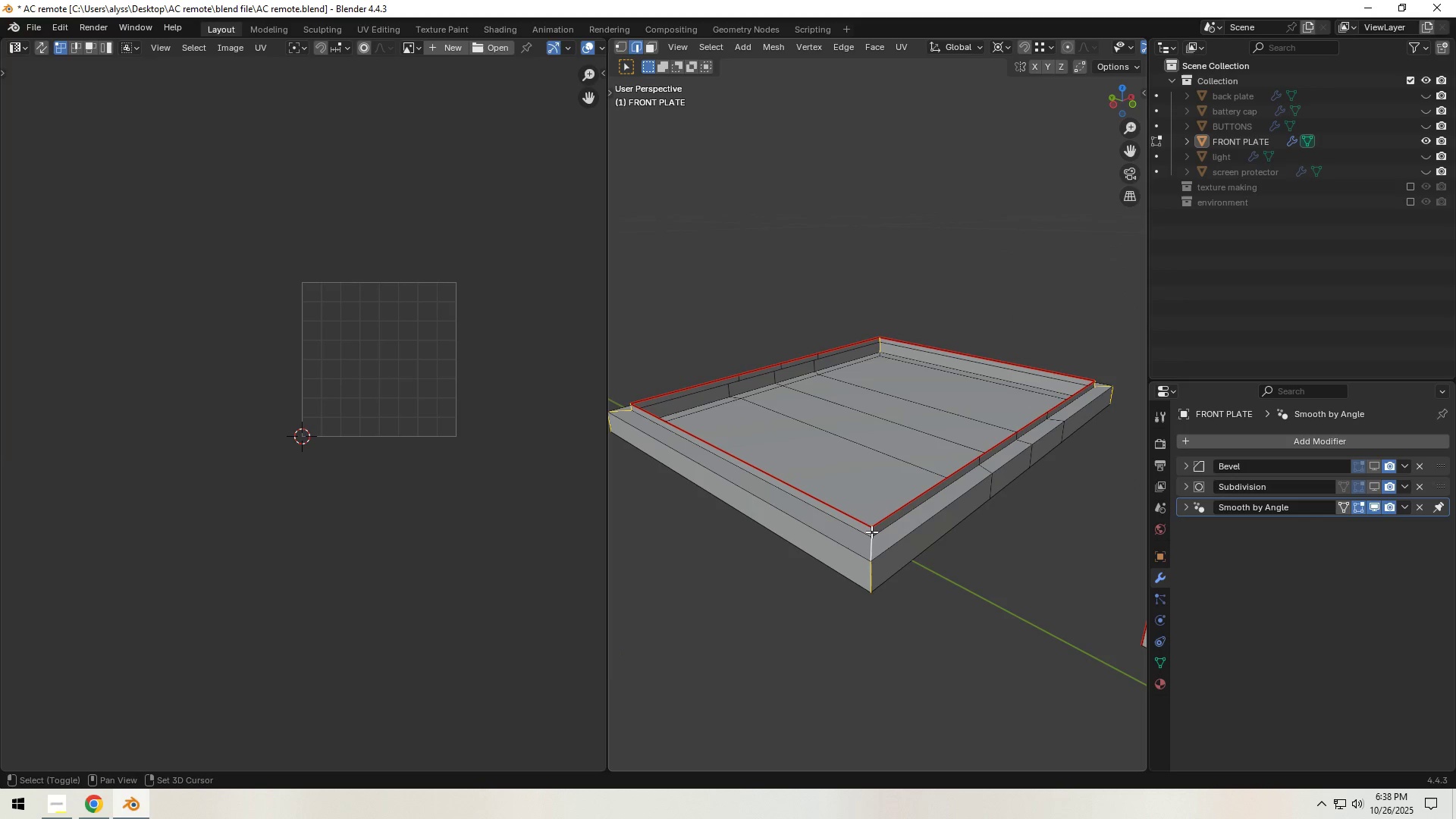 
left_click([871, 532])
 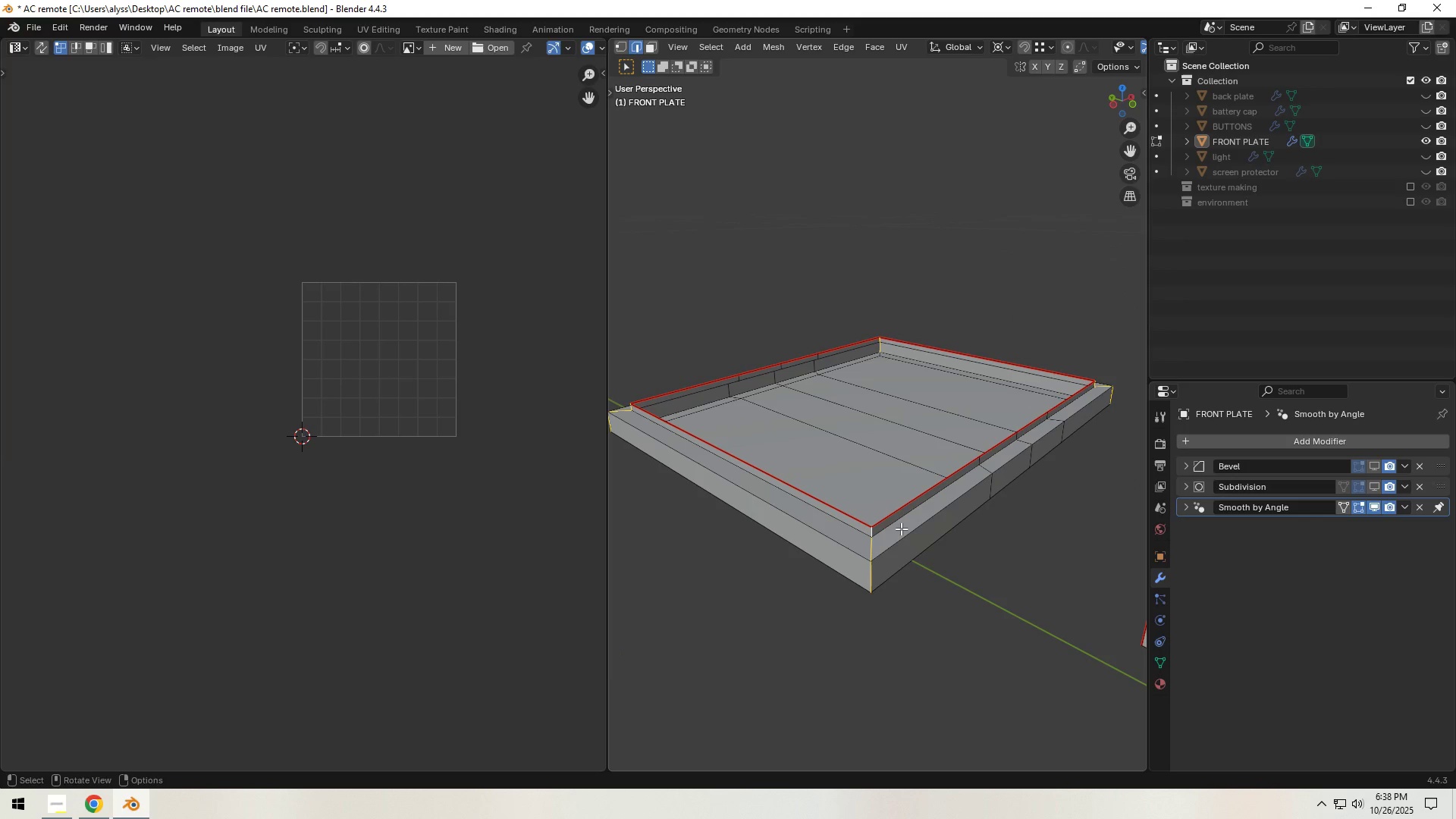 
key(Control+E)
 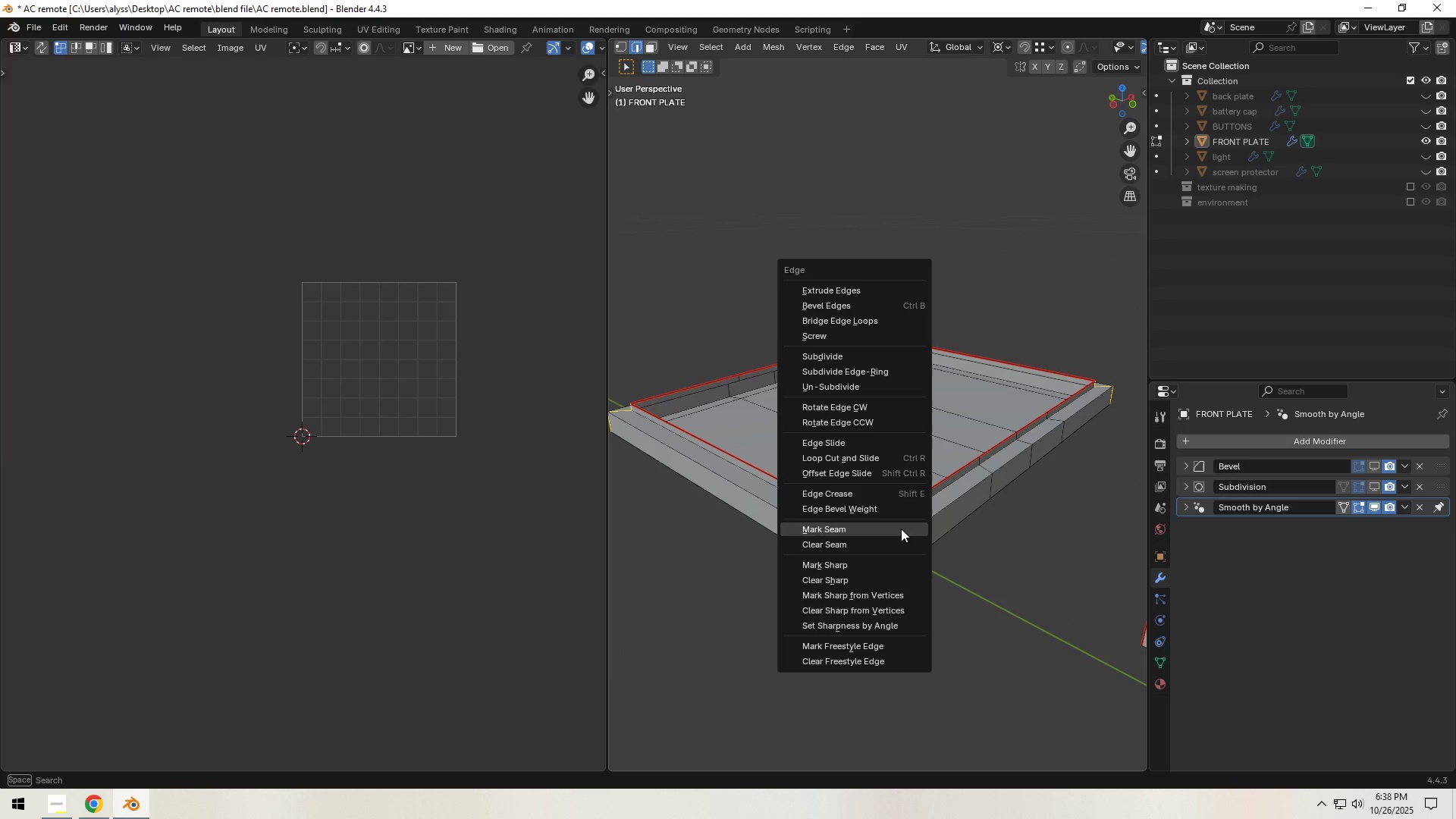 
left_click([901, 529])
 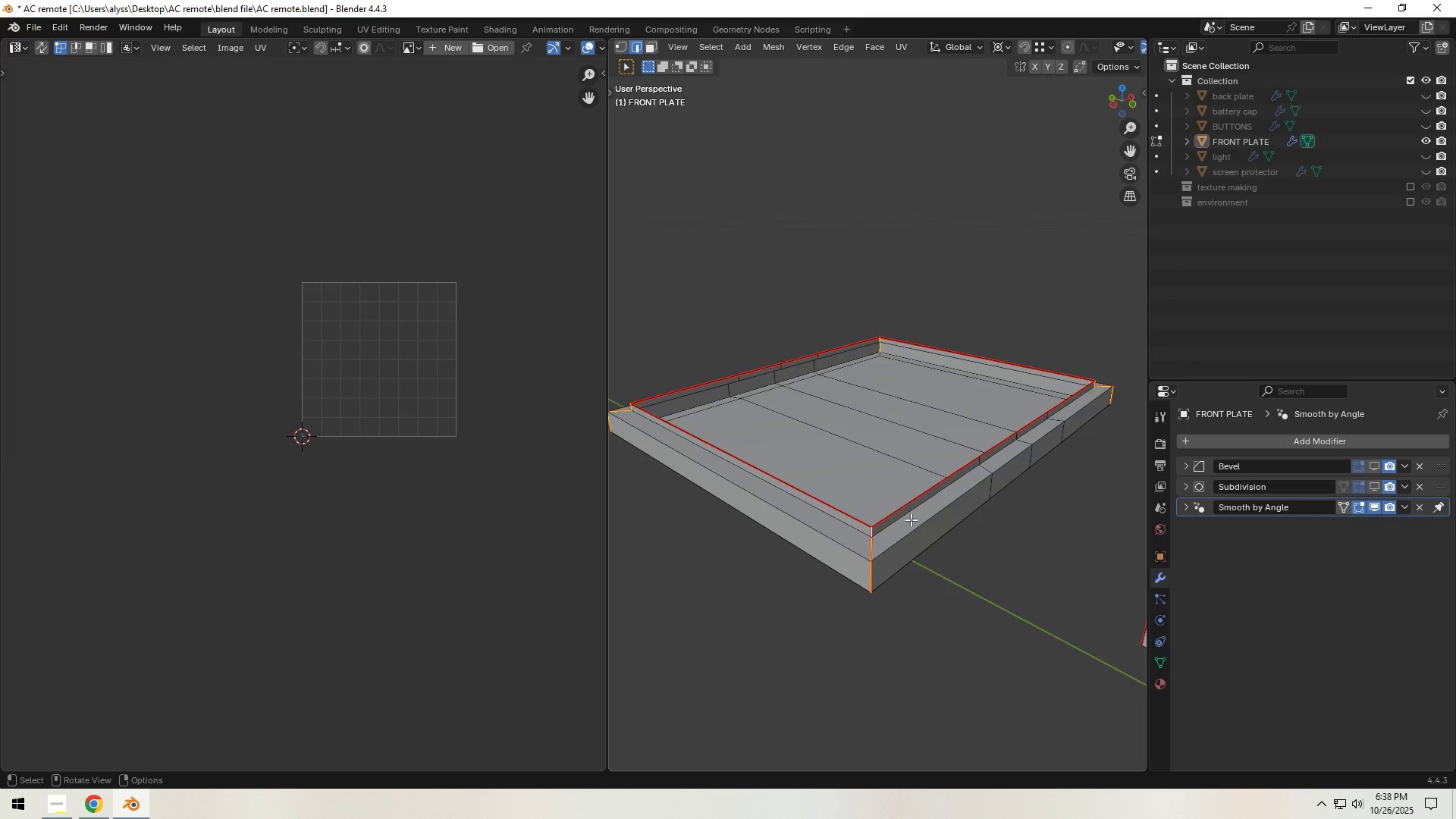 
key(A)
 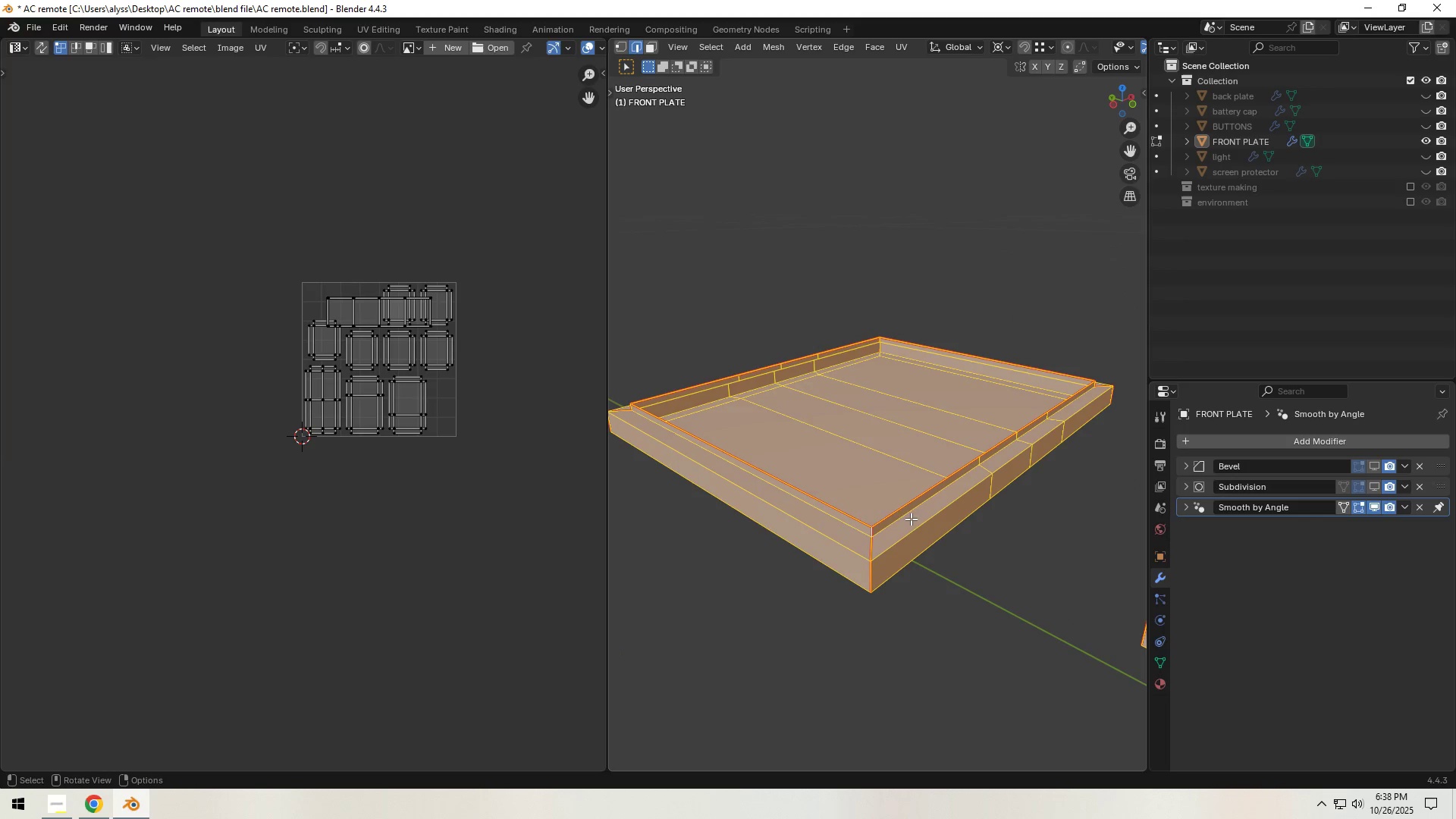 
left_click([889, 494])
 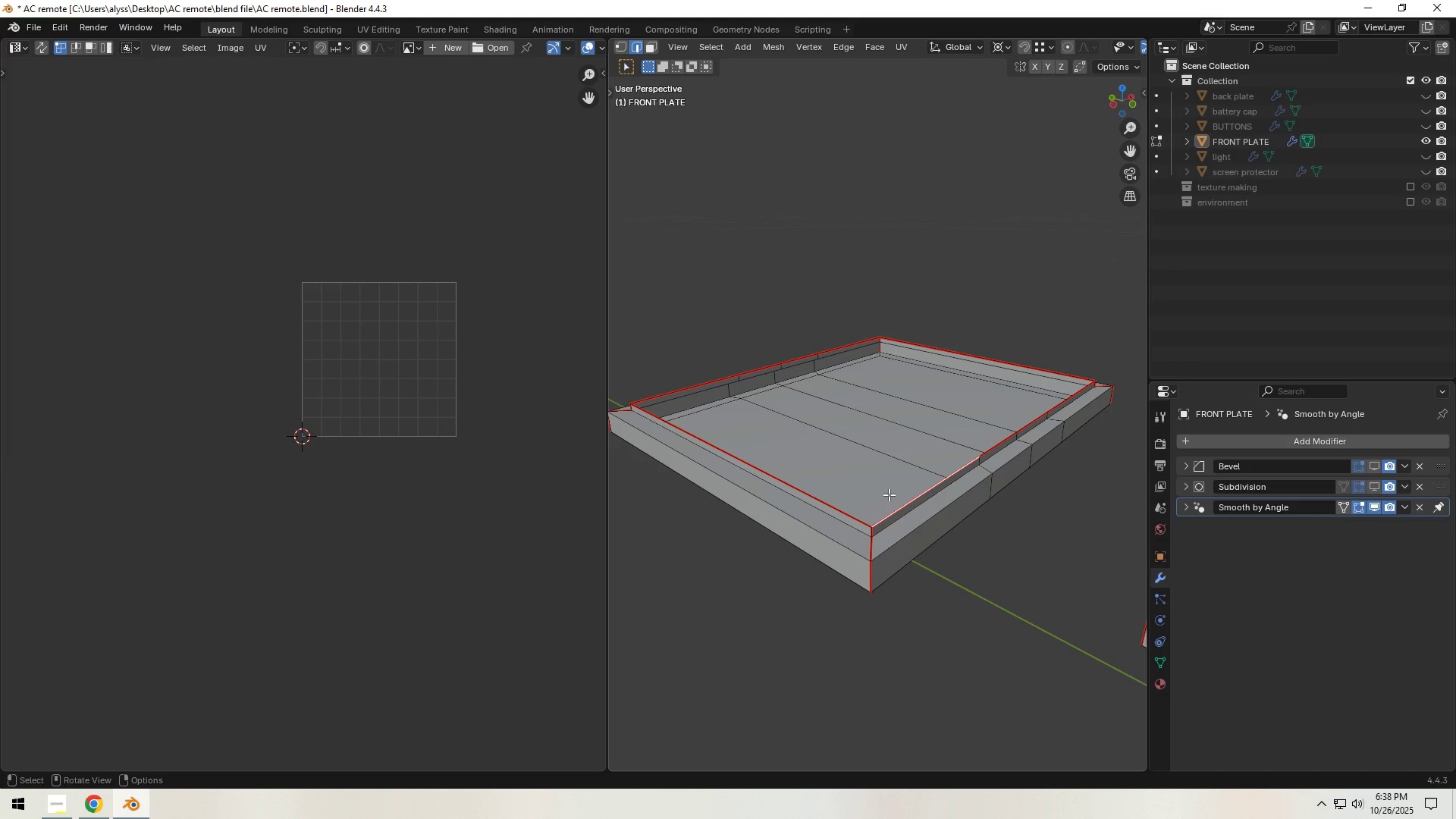 
type(lu)
 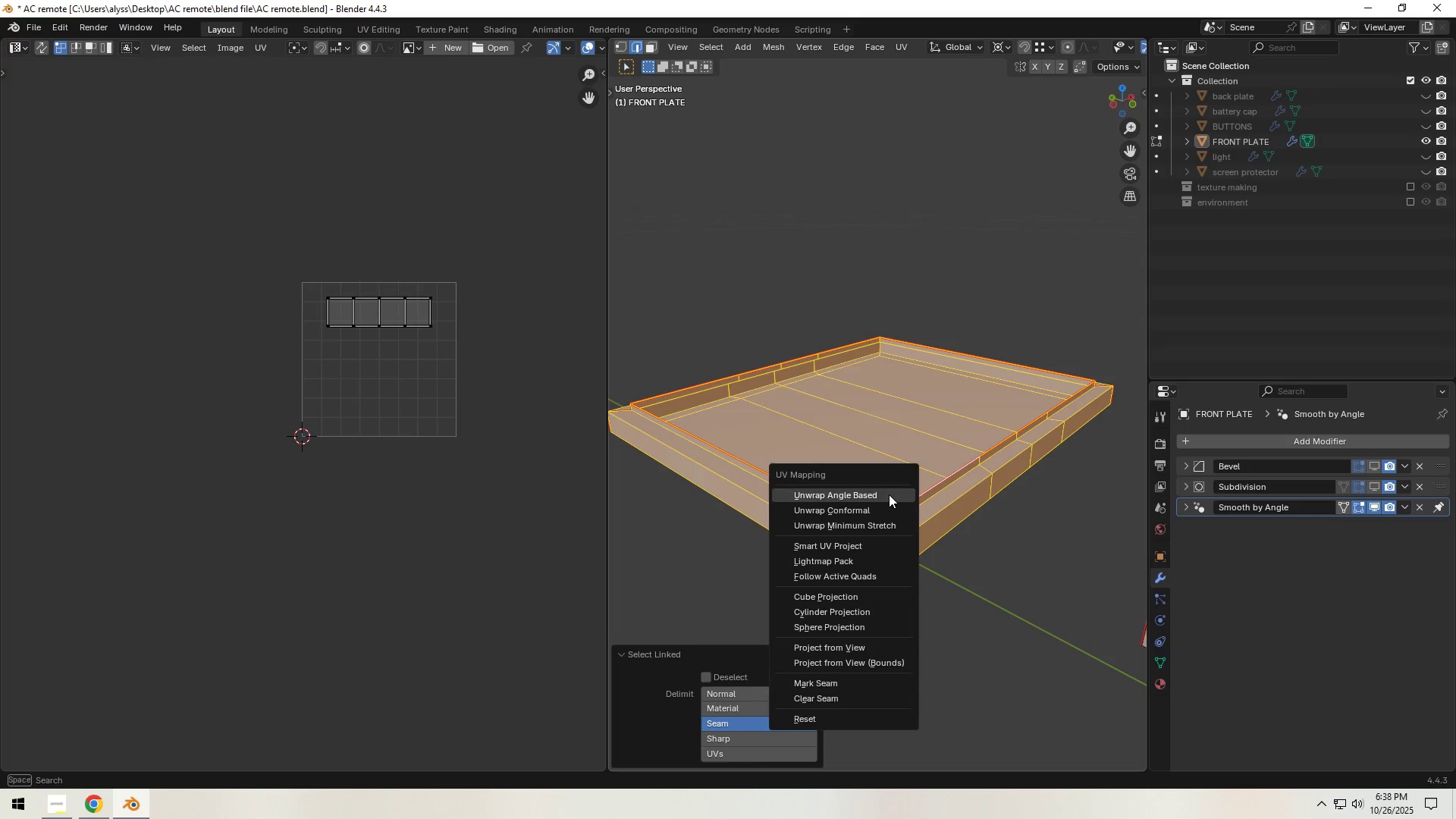 
left_click([889, 494])
 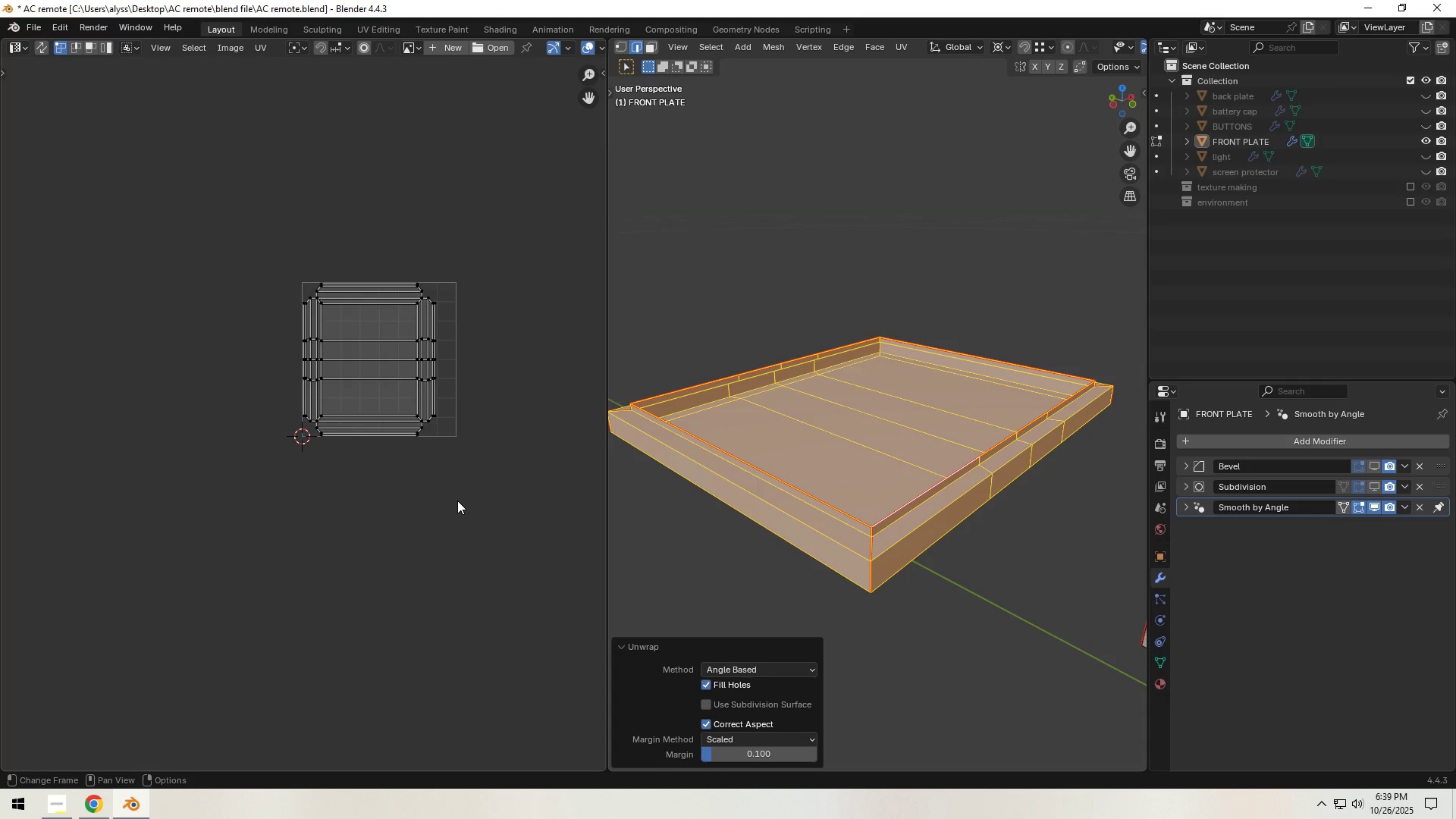 
left_click([457, 500])
 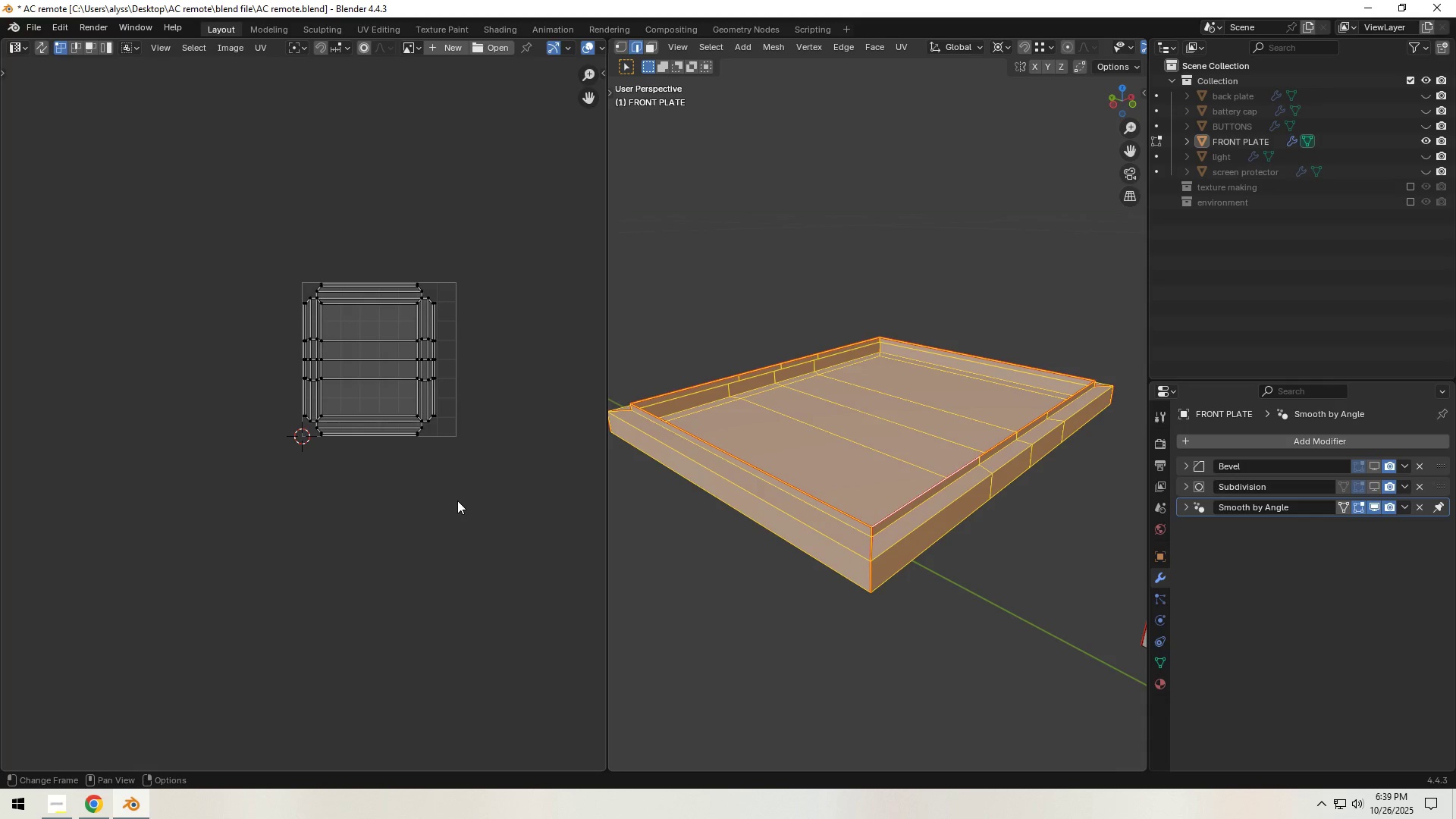 
key(Control+S)
 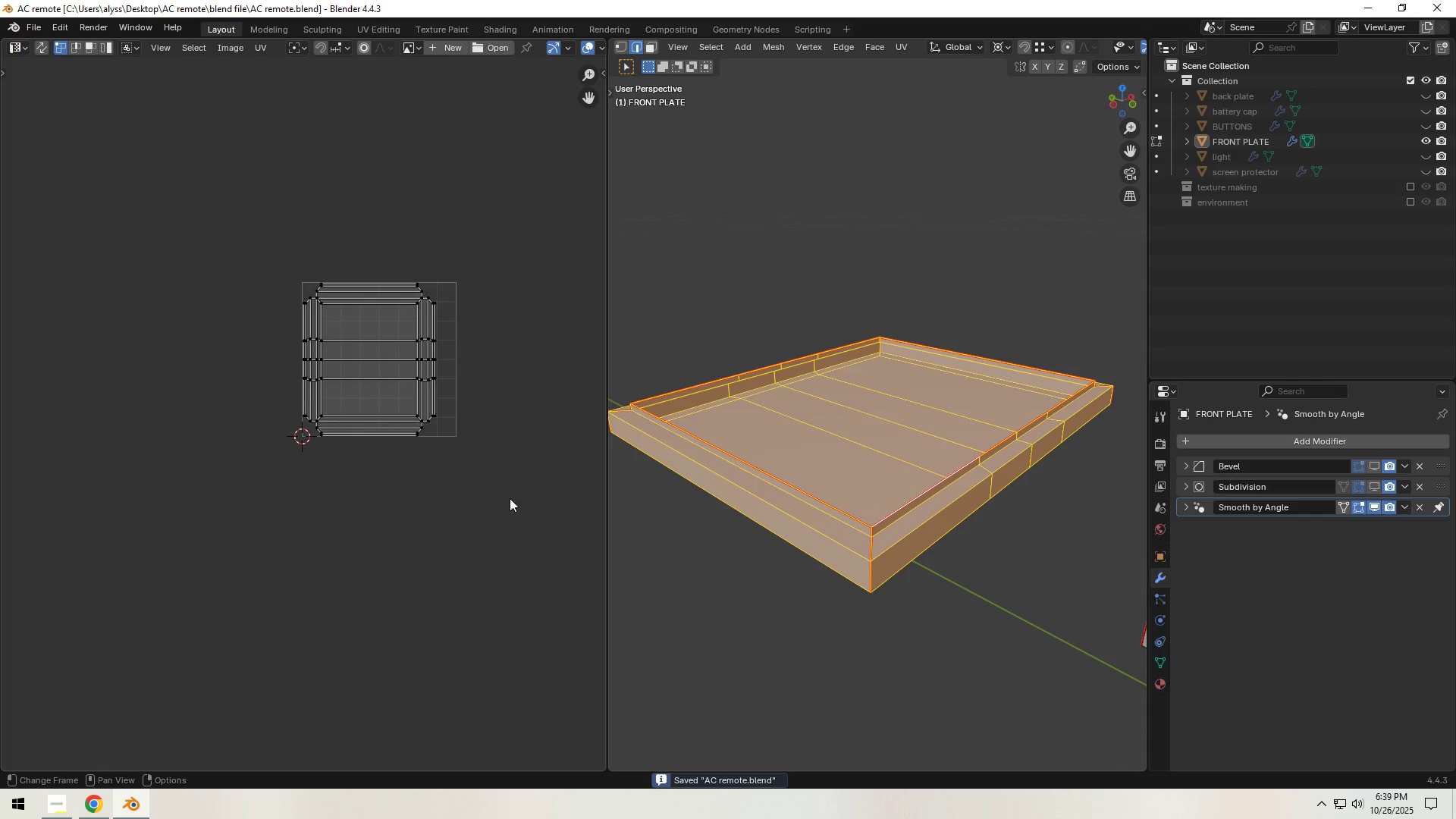 
scroll: coordinate [777, 504], scroll_direction: down, amount: 3.0
 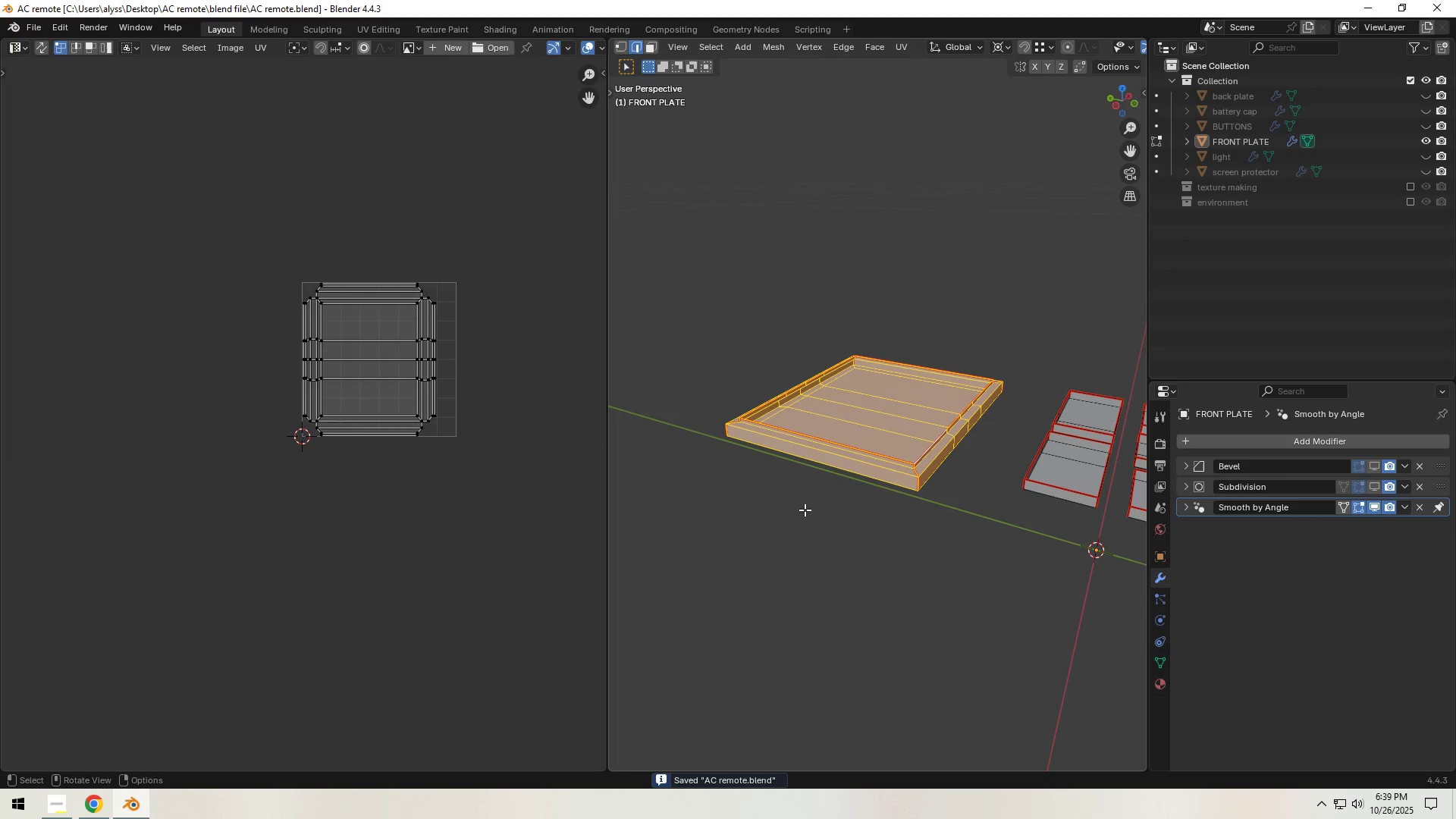 
hold_key(key=AltLeft, duration=0.56)
 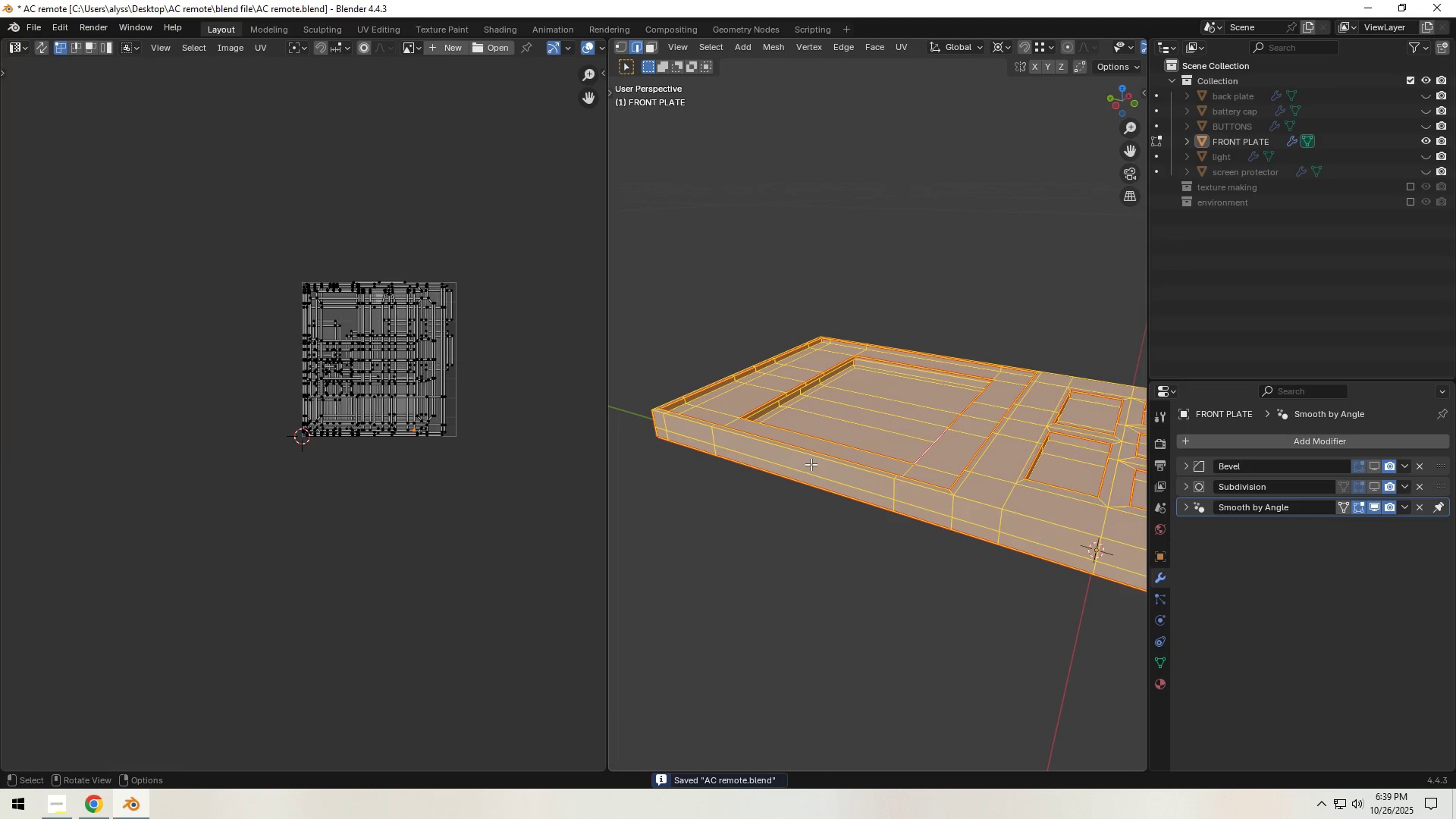 
type(hau)
 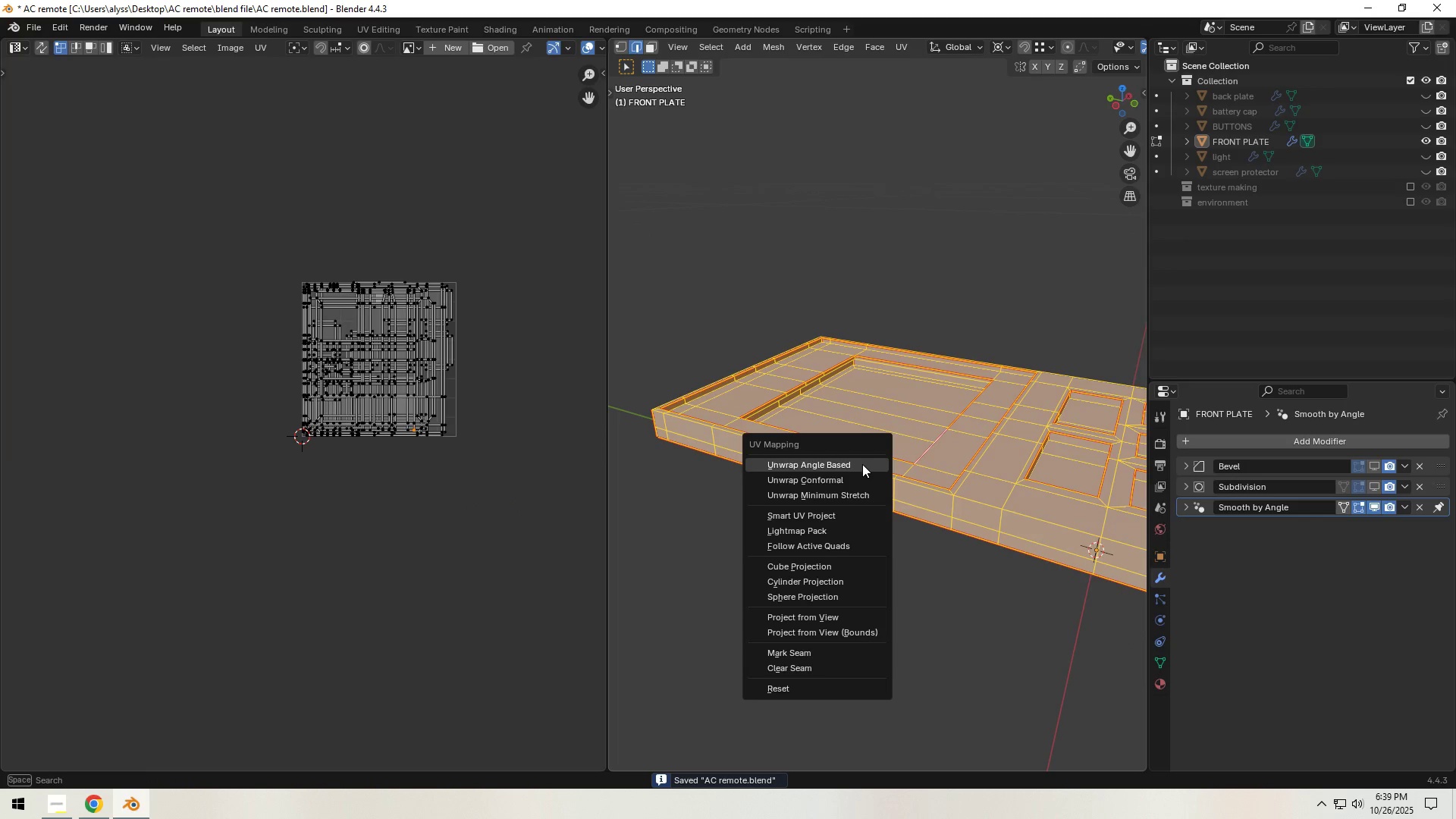 
left_click([862, 464])
 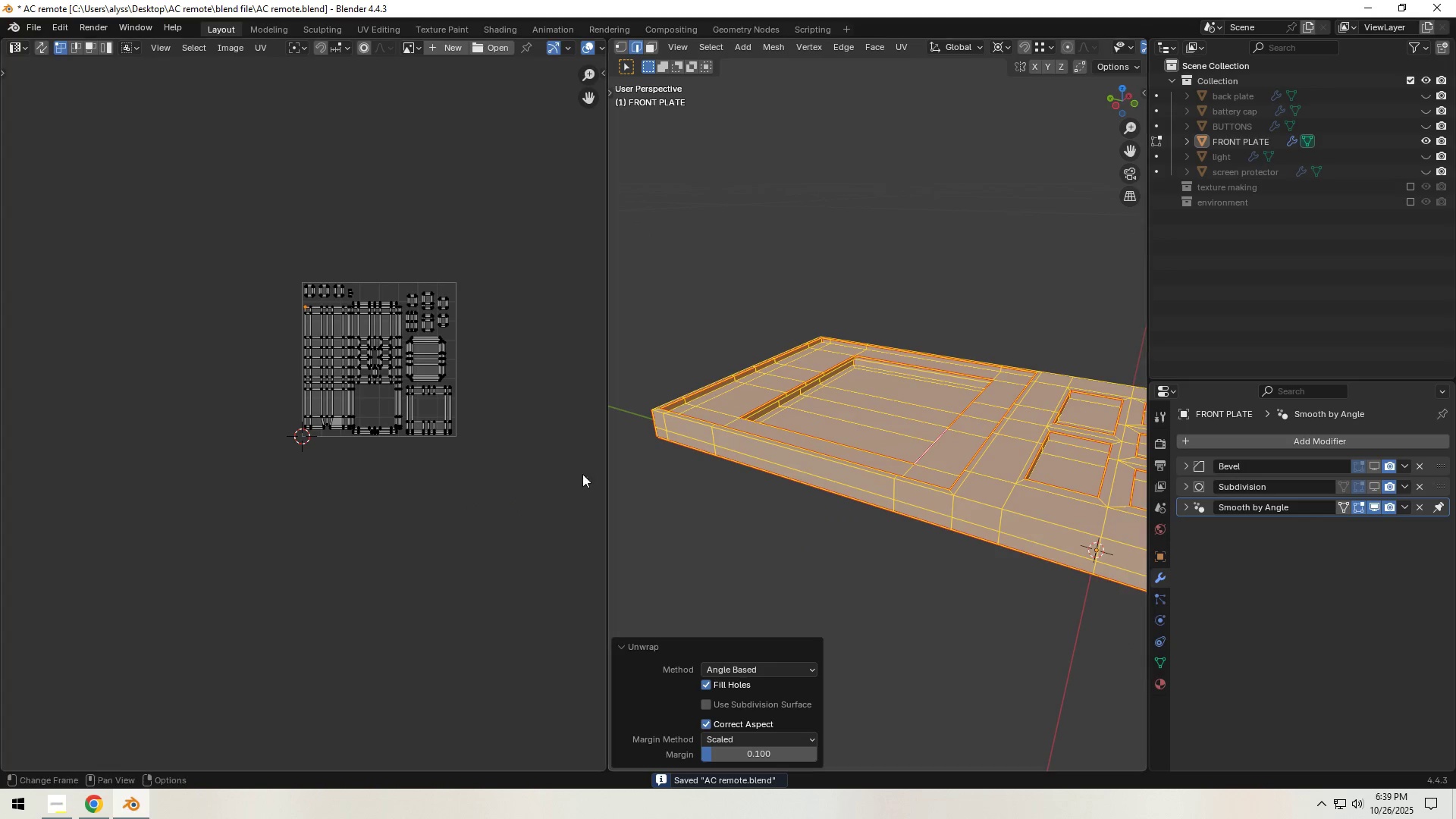 
scroll: coordinate [500, 465], scroll_direction: up, amount: 5.0
 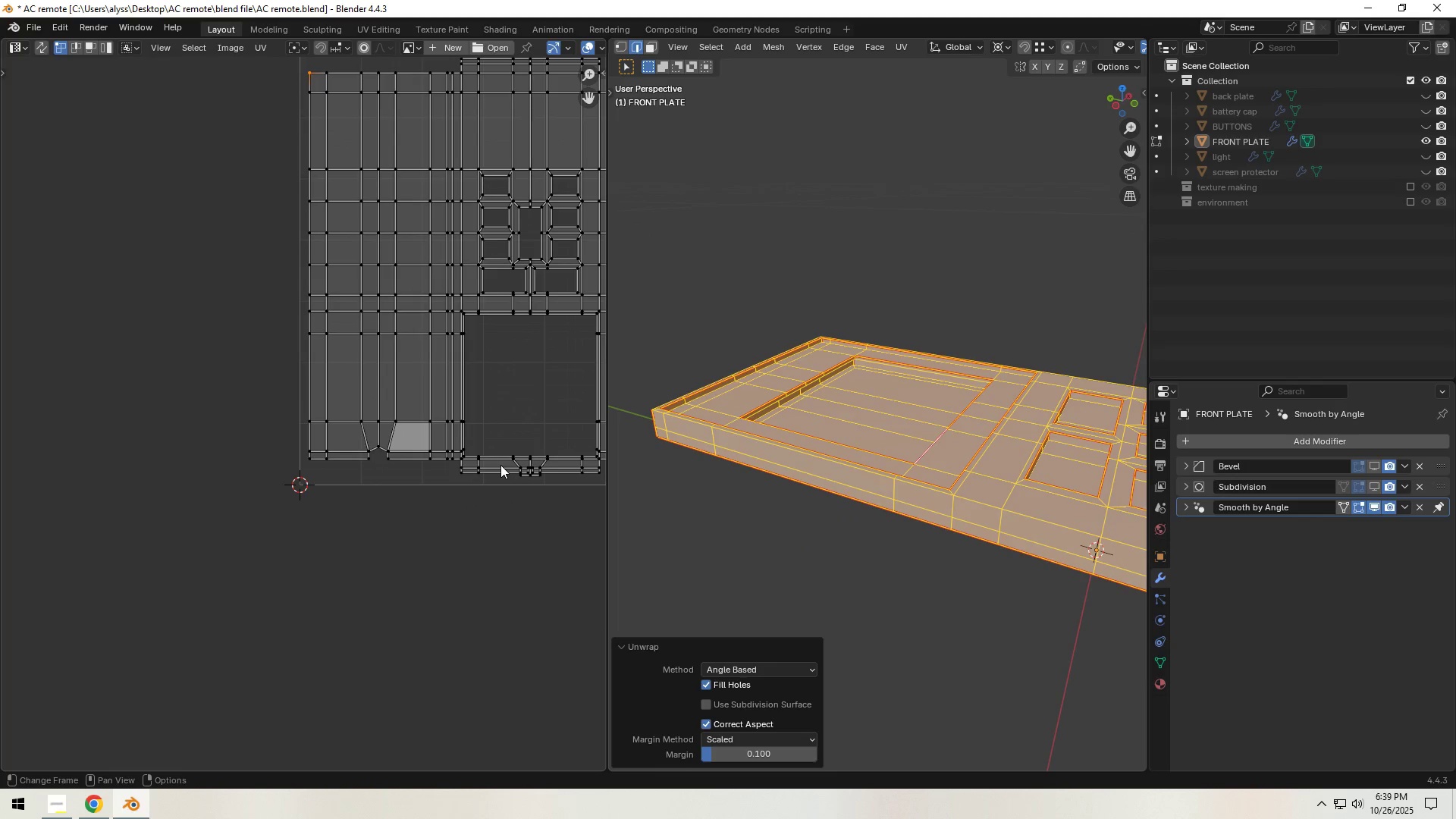 
scroll: coordinate [500, 465], scroll_direction: down, amount: 3.0
 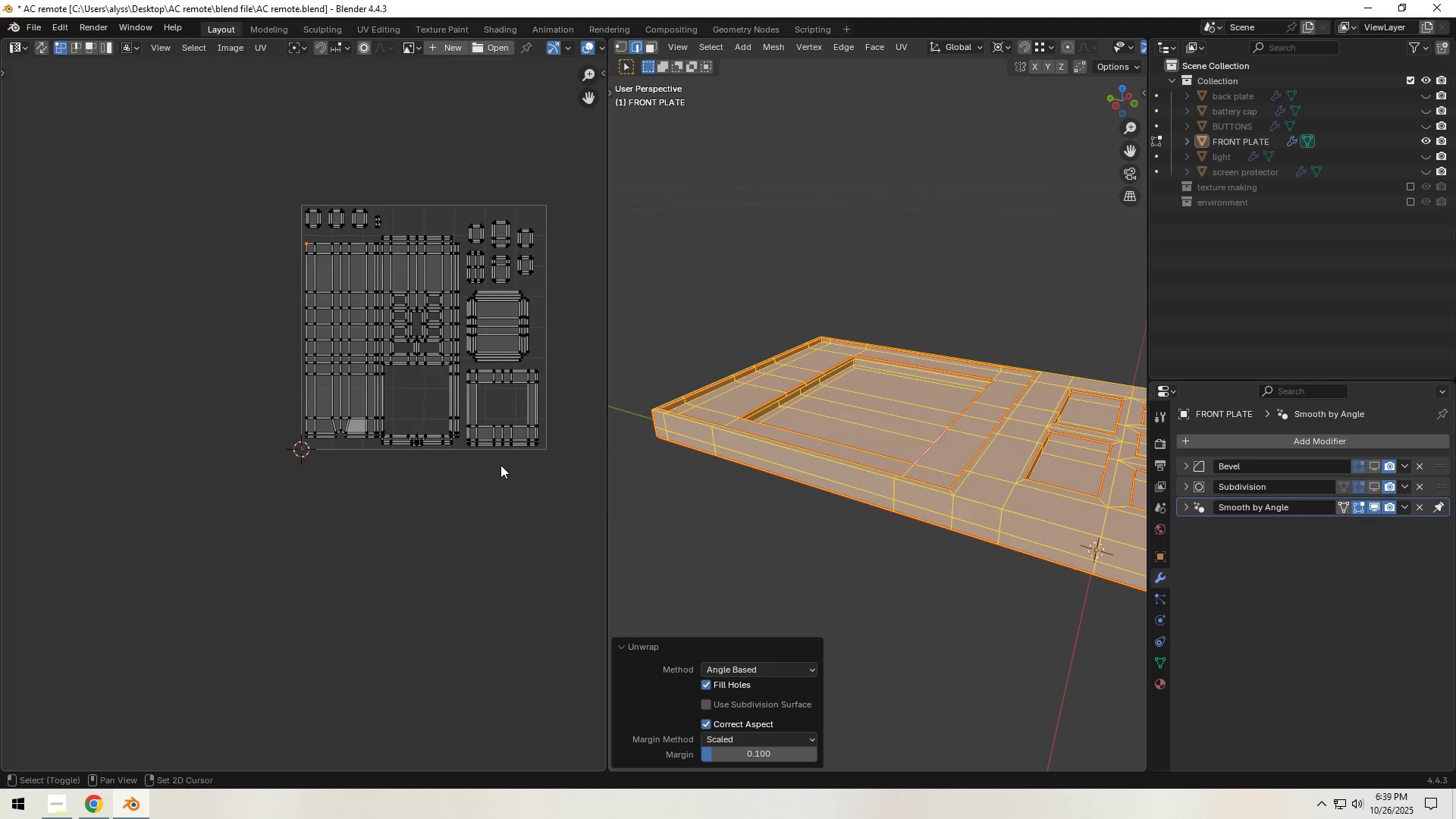 
hold_key(key=ShiftLeft, duration=0.41)
 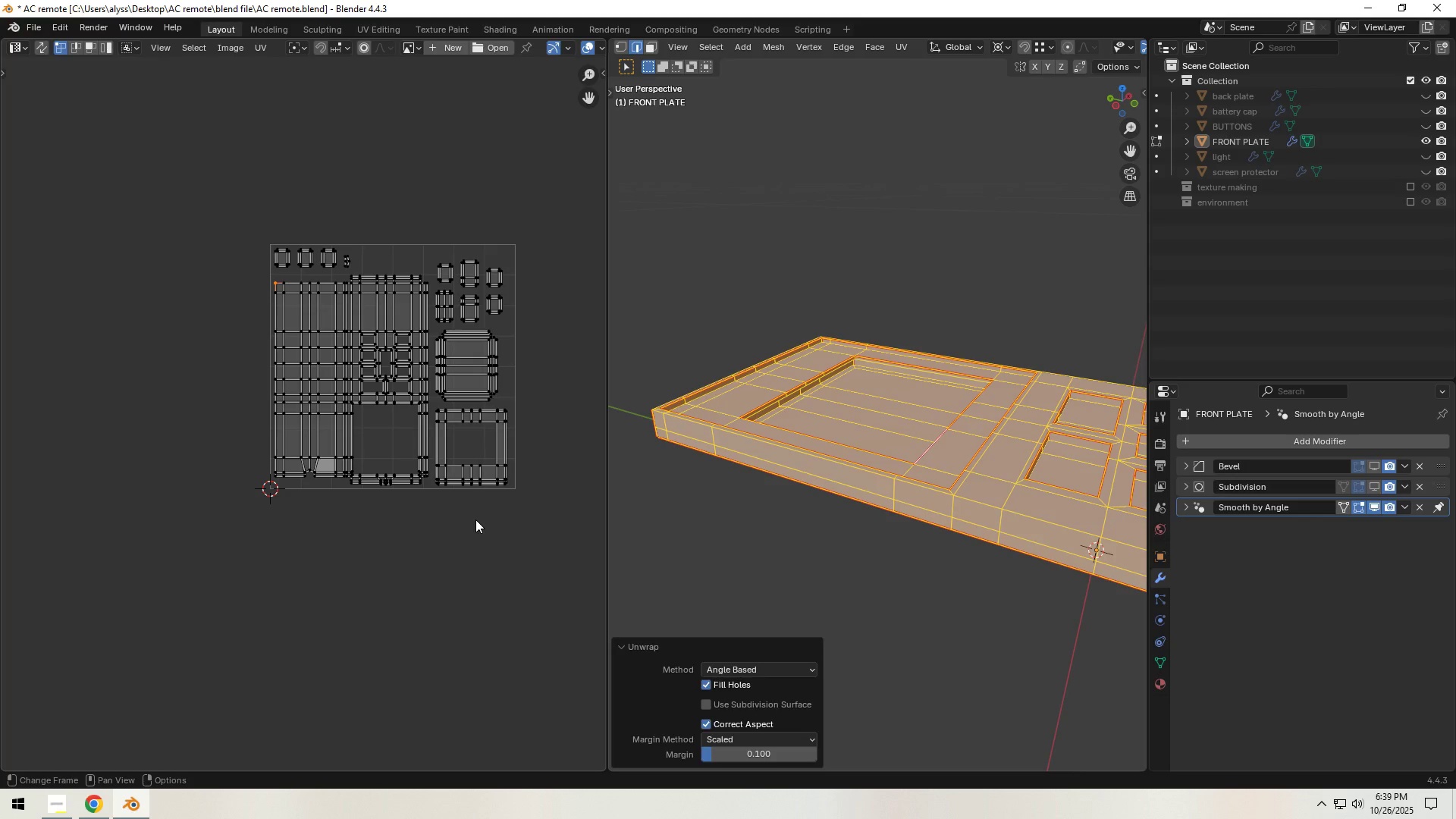 
left_click([475, 519])
 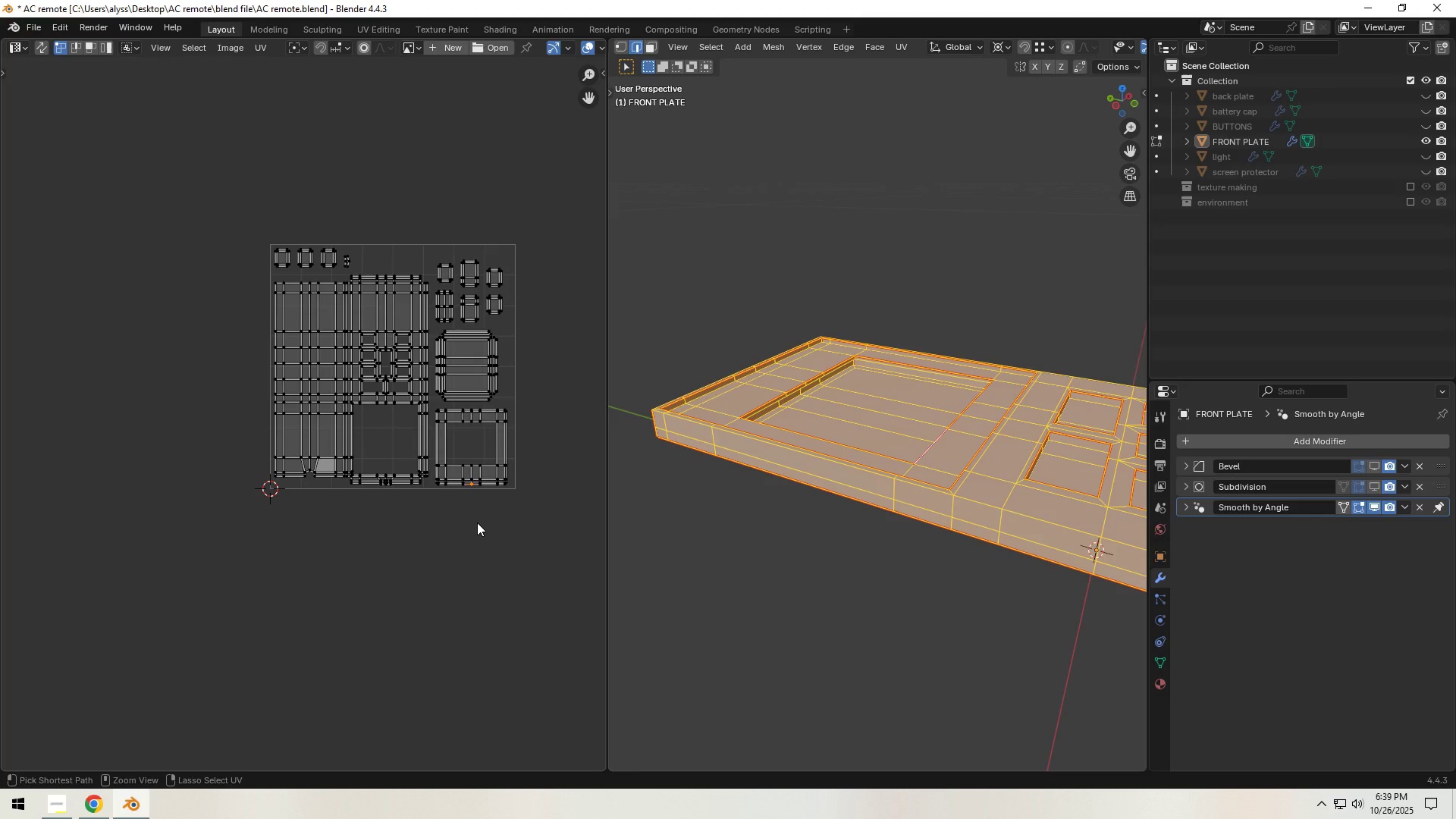 
key(Control+ControlLeft)
 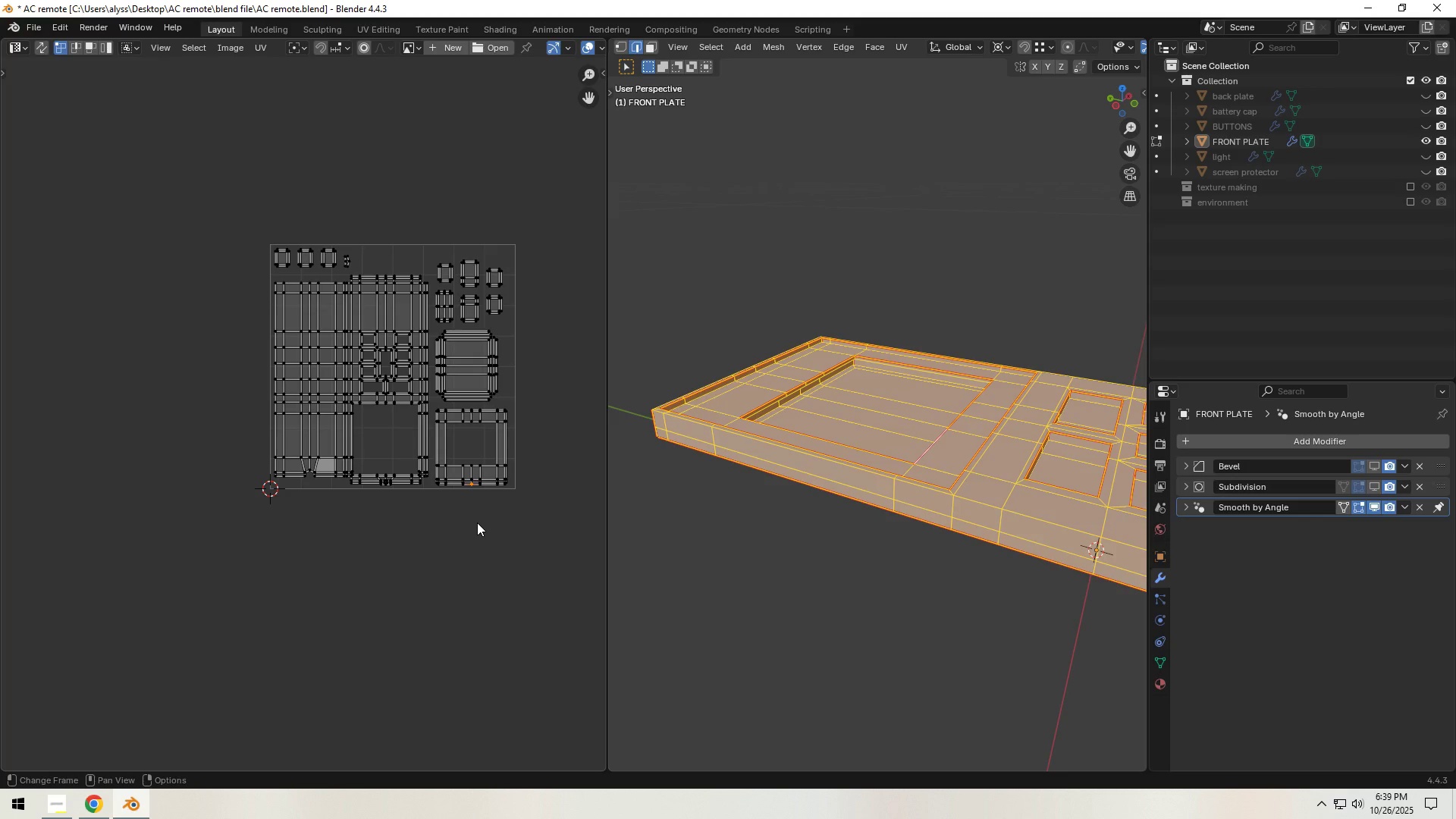 
key(Control+S)
 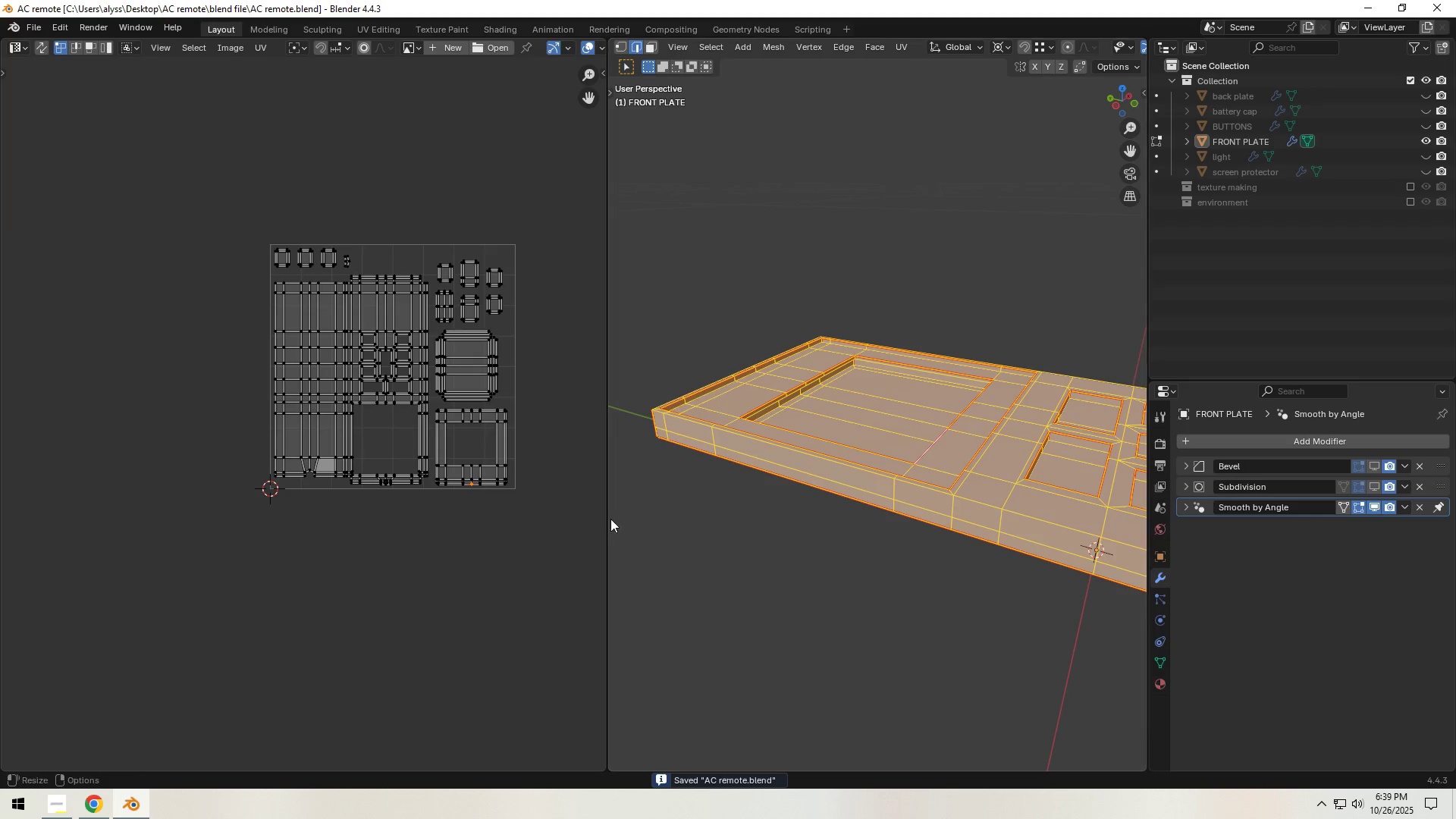 
left_click_drag(start_coordinate=[606, 520], to_coordinate=[361, 548])
 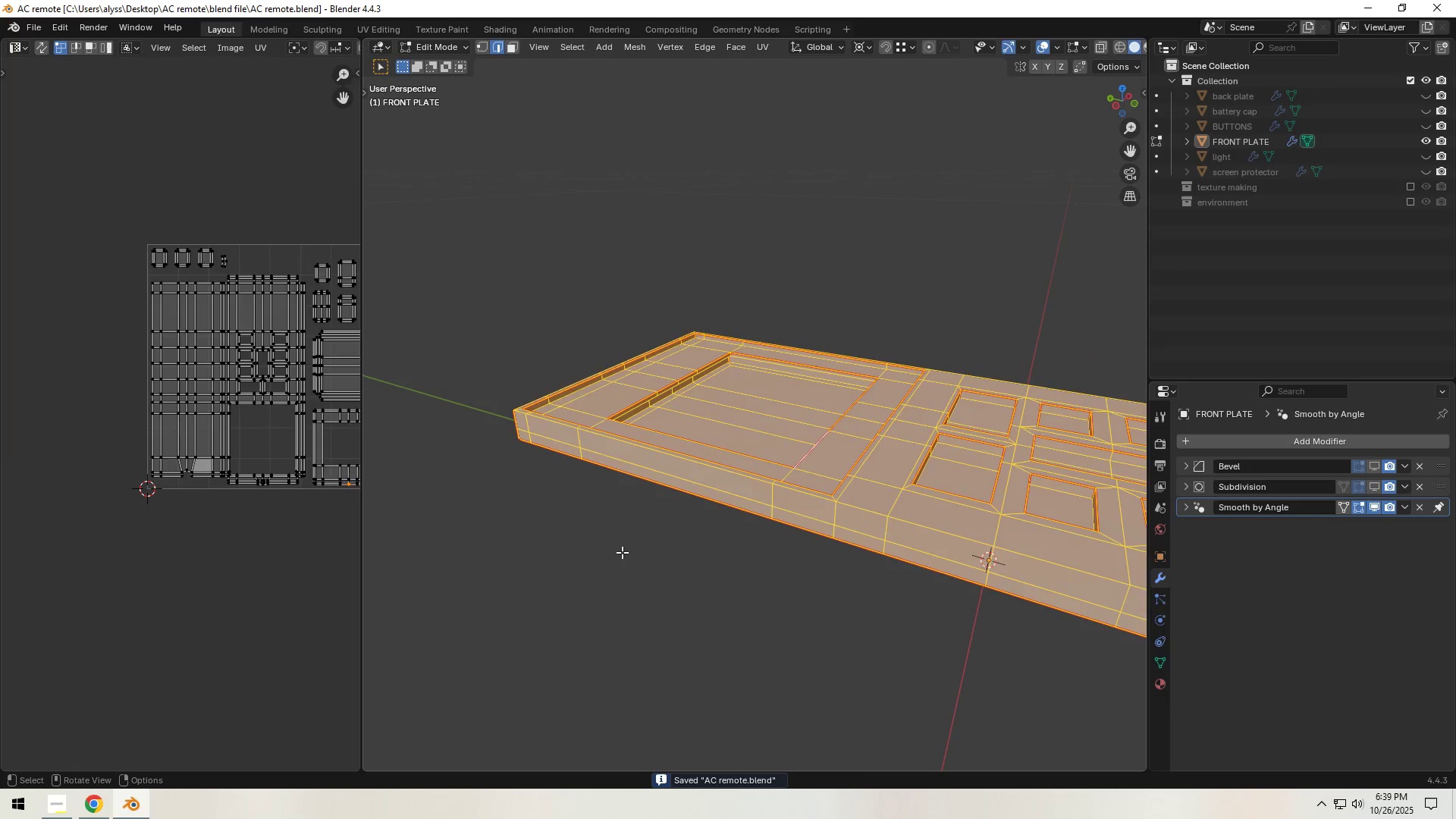 
left_click([623, 553])
 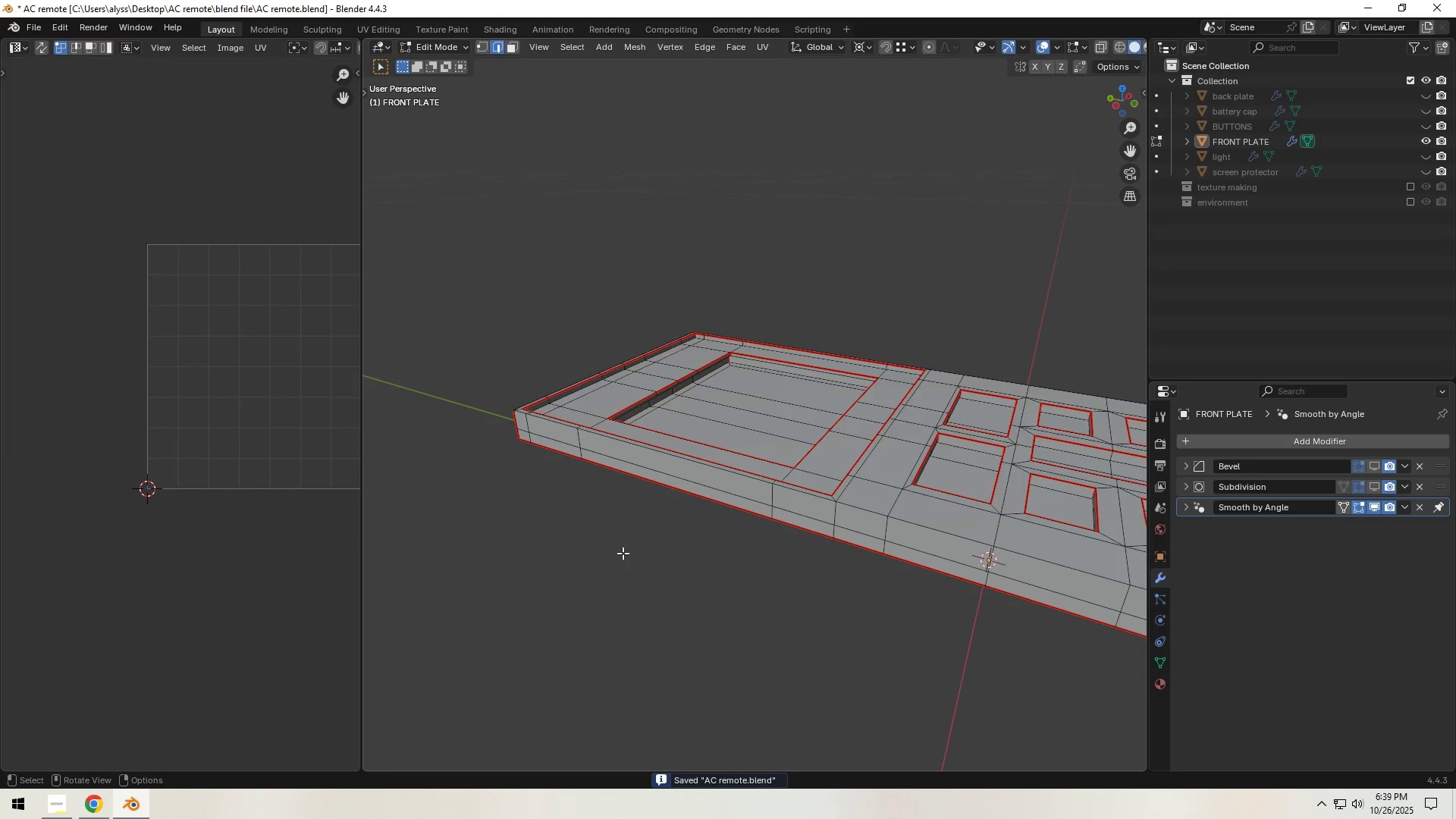 
key(Tab)
 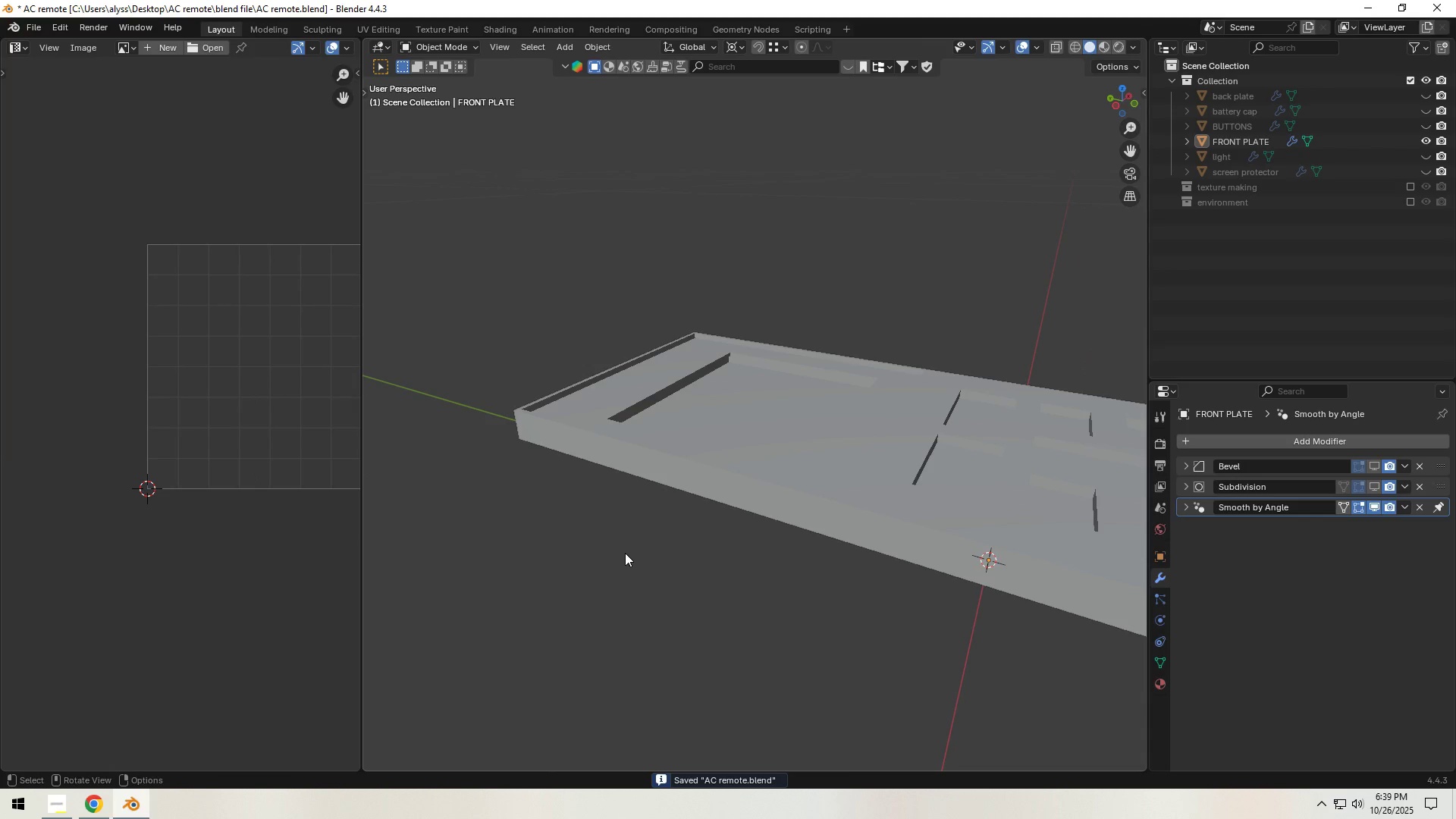 
key(Control+S)
 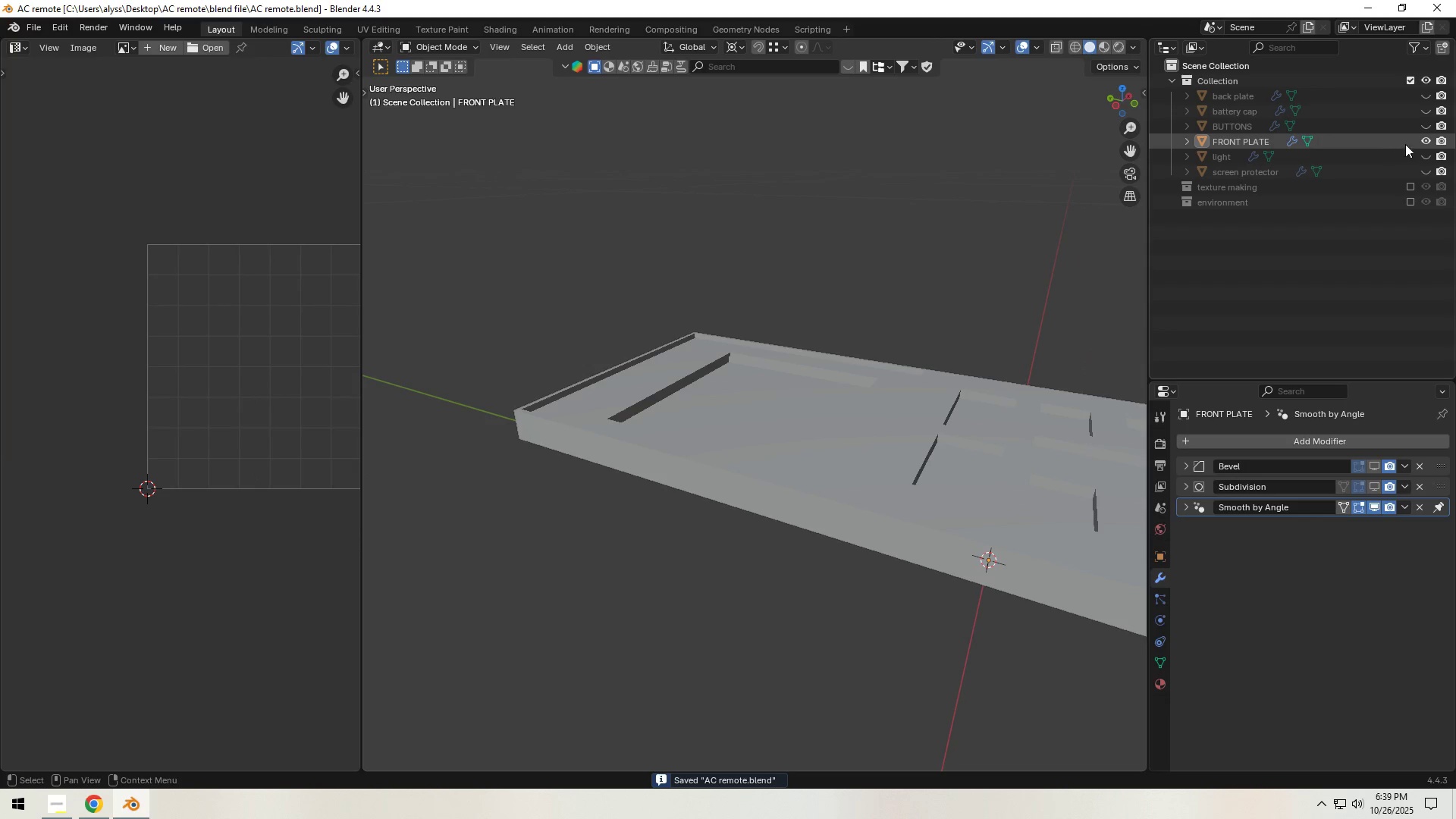 
left_click([1427, 140])
 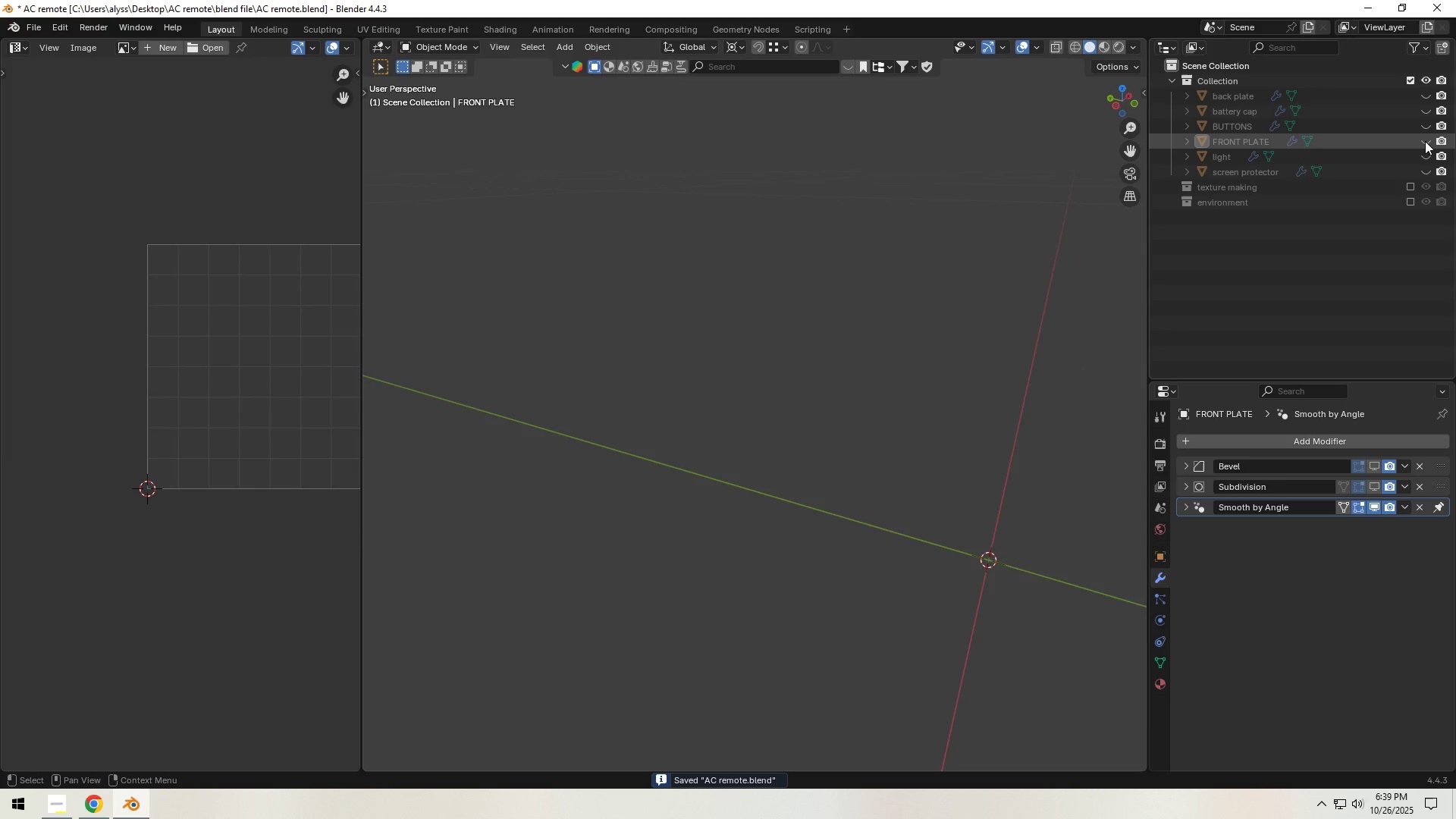 
left_click([1425, 141])
 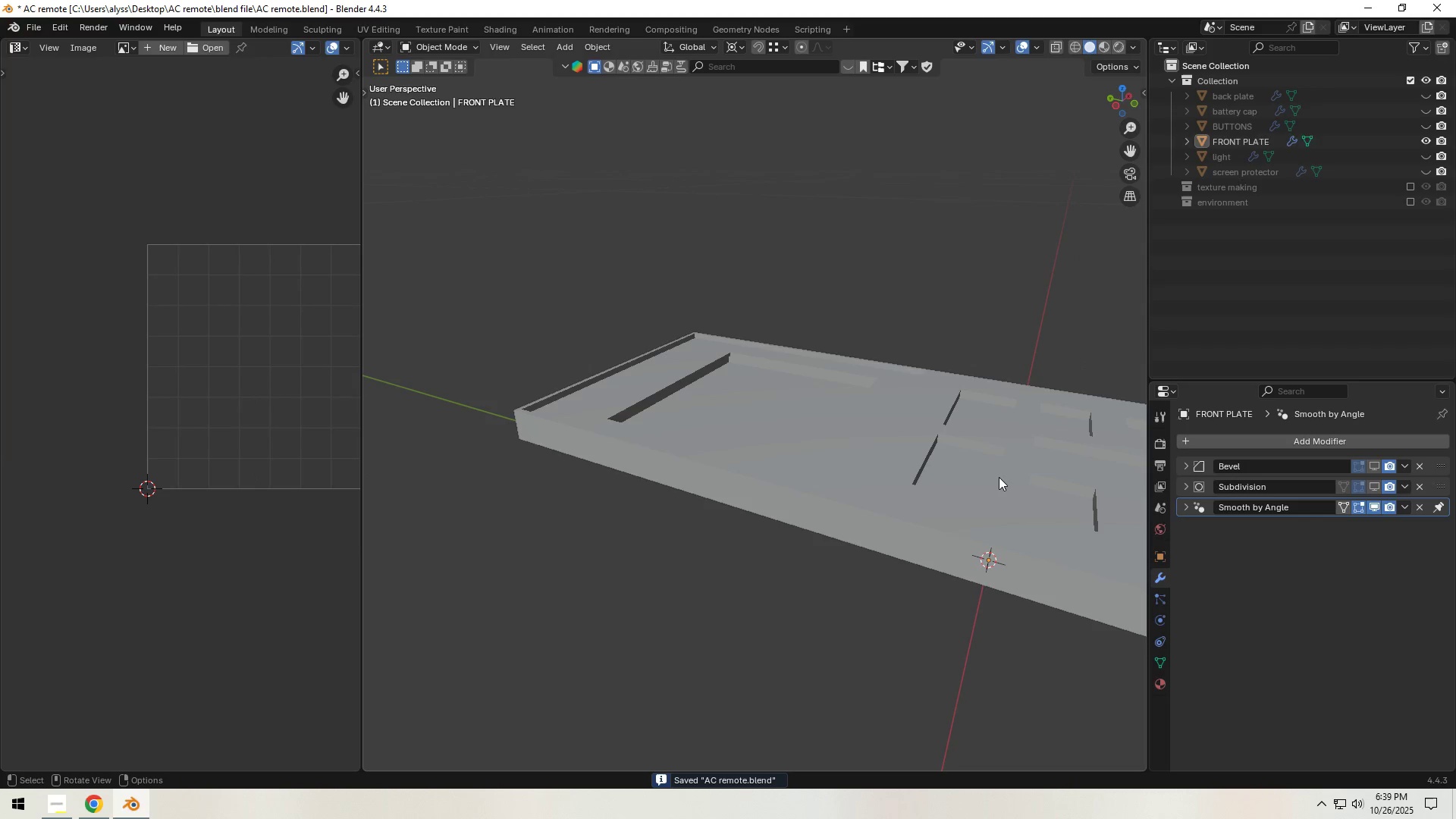 
left_click([999, 477])
 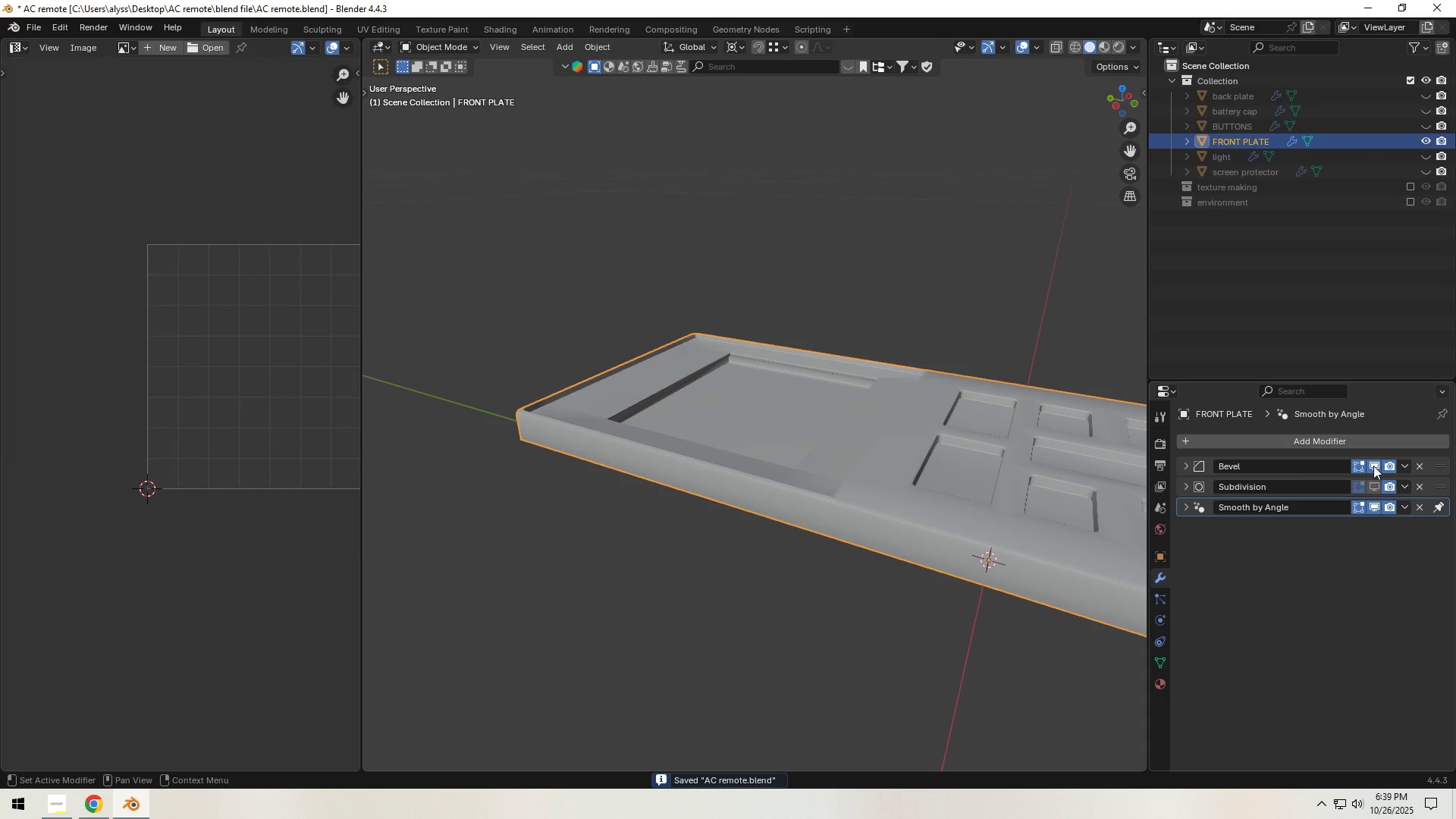 
left_click([1373, 479])
 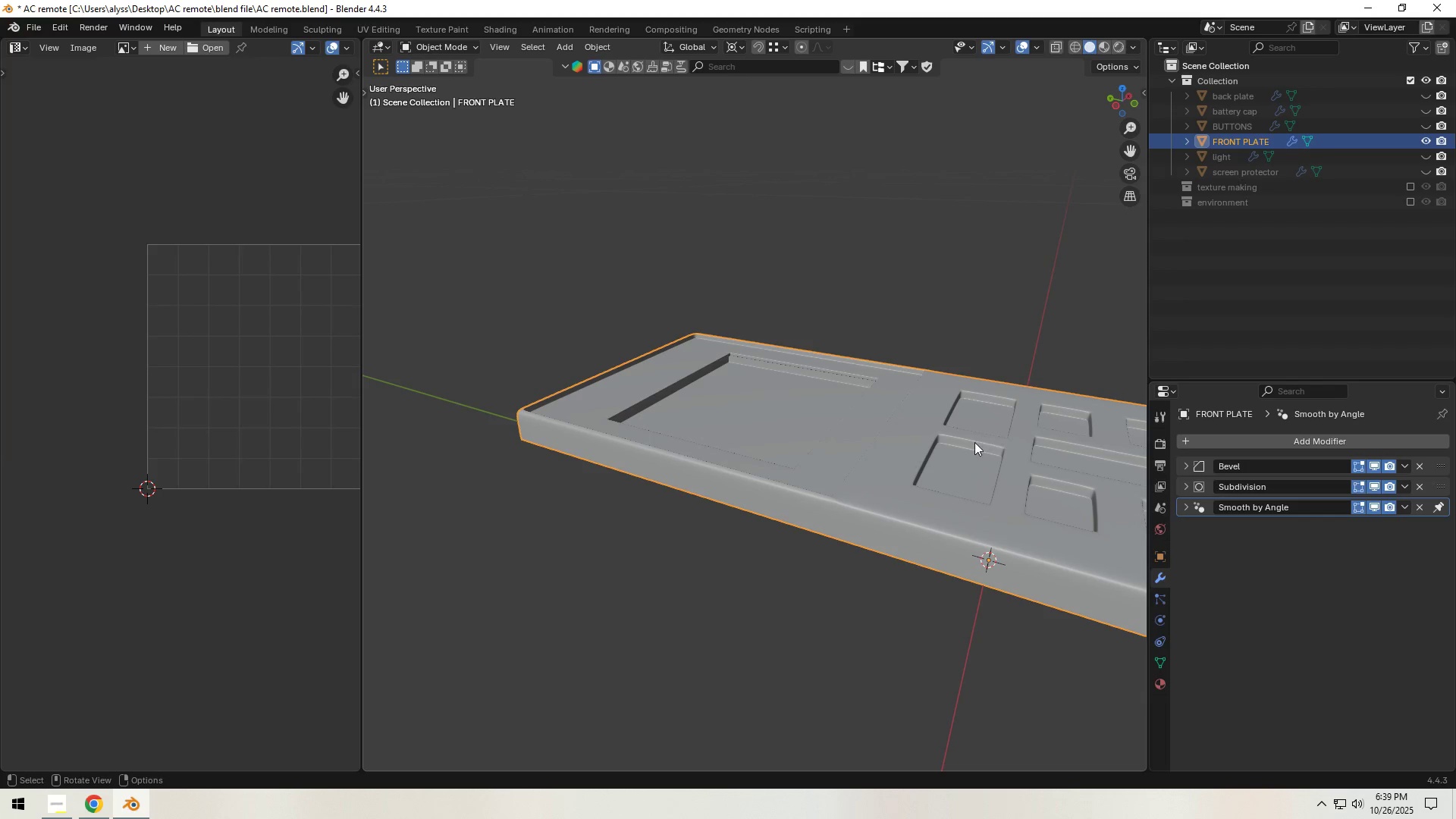 
key(Control+S)
 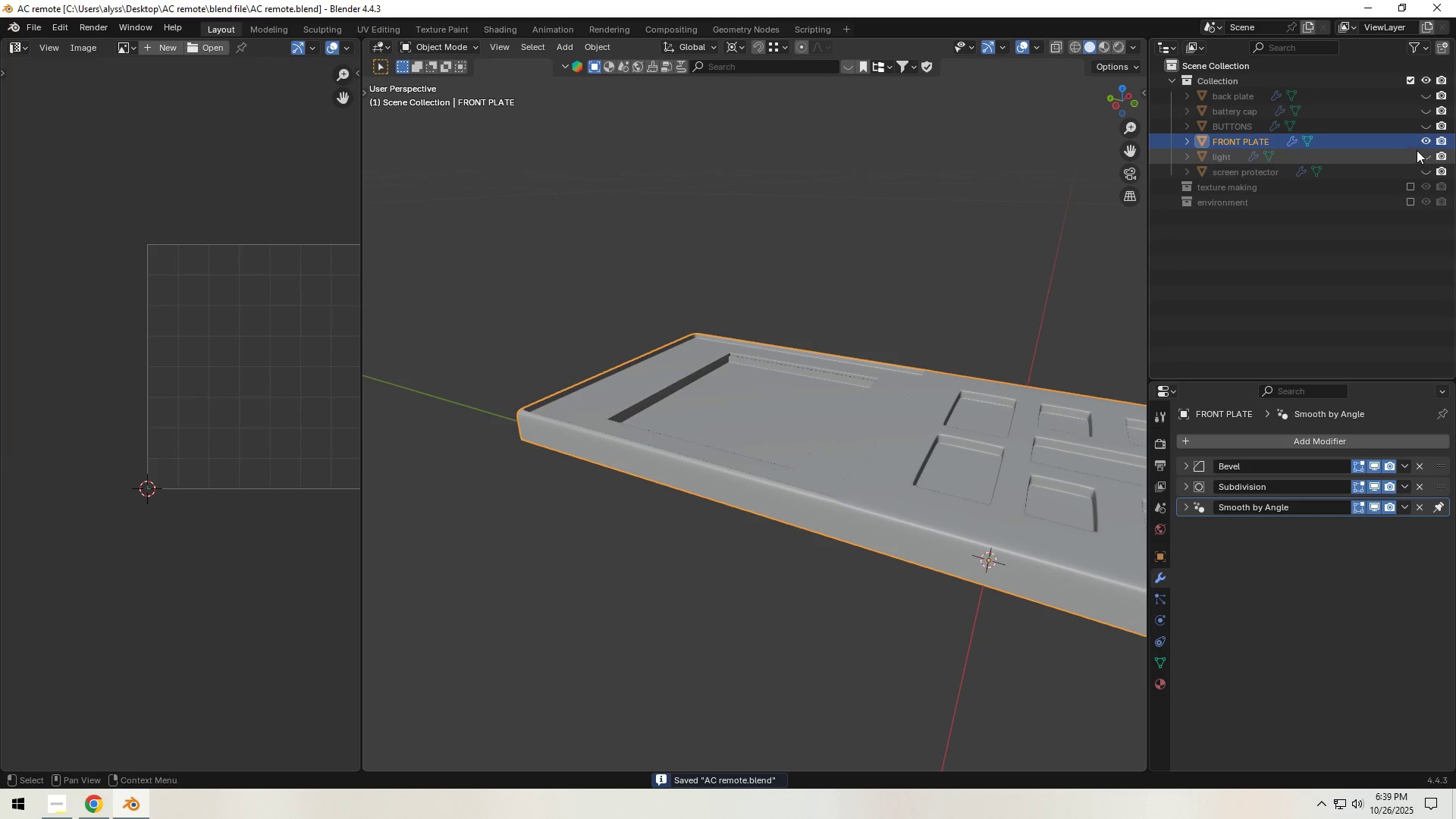 
left_click([1425, 142])
 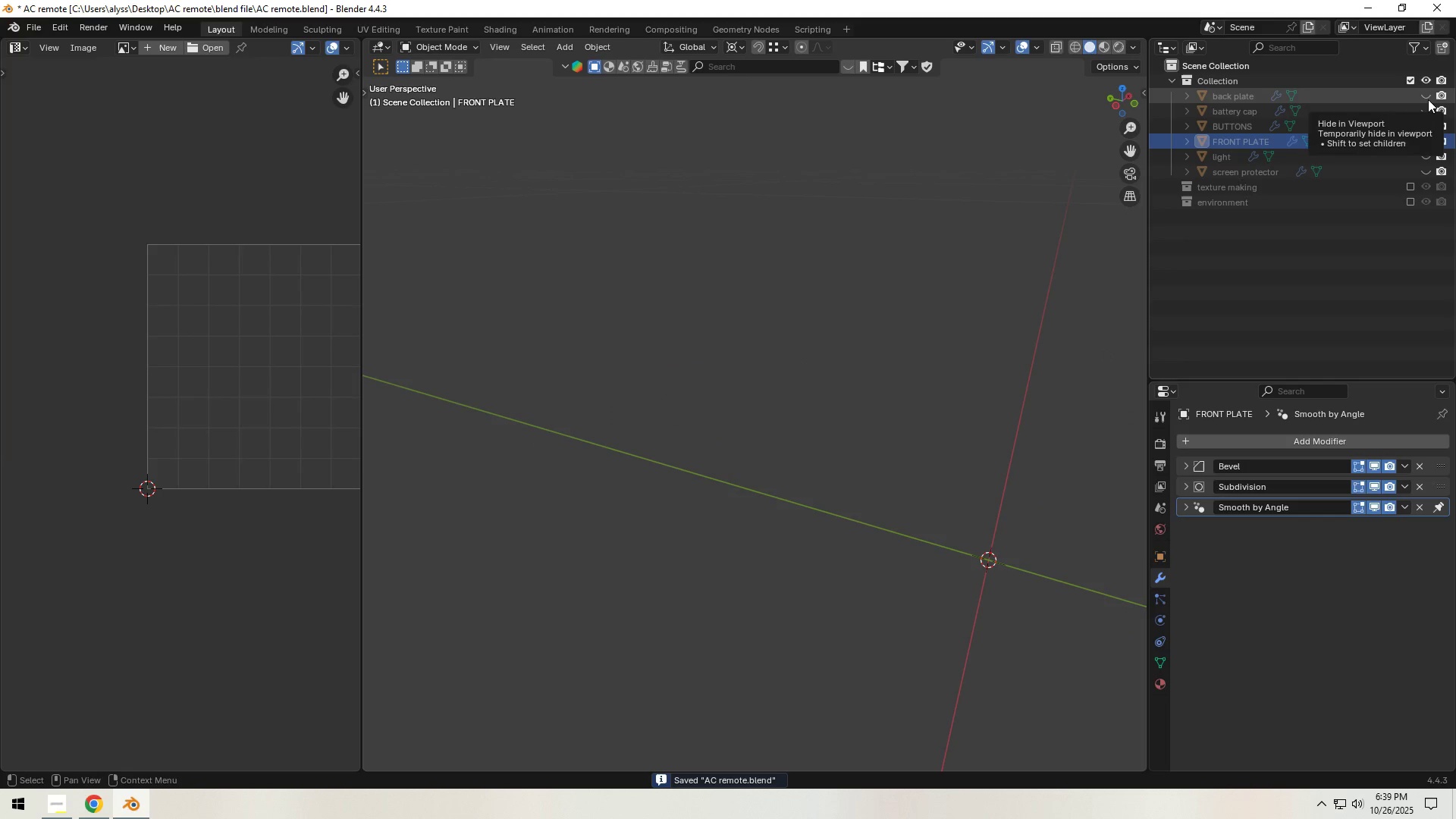 
left_click([1429, 97])
 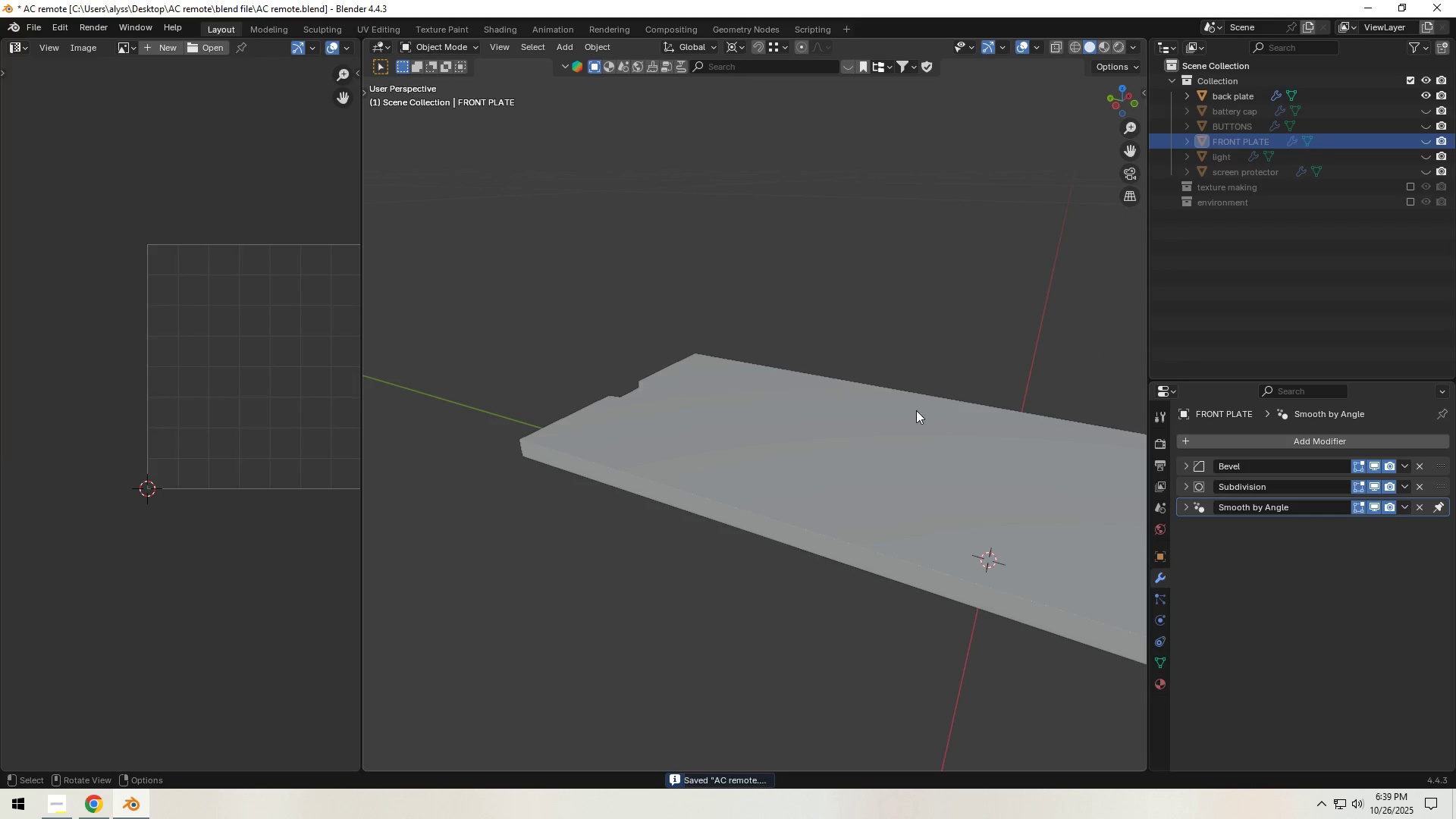 
key(Control+S)